 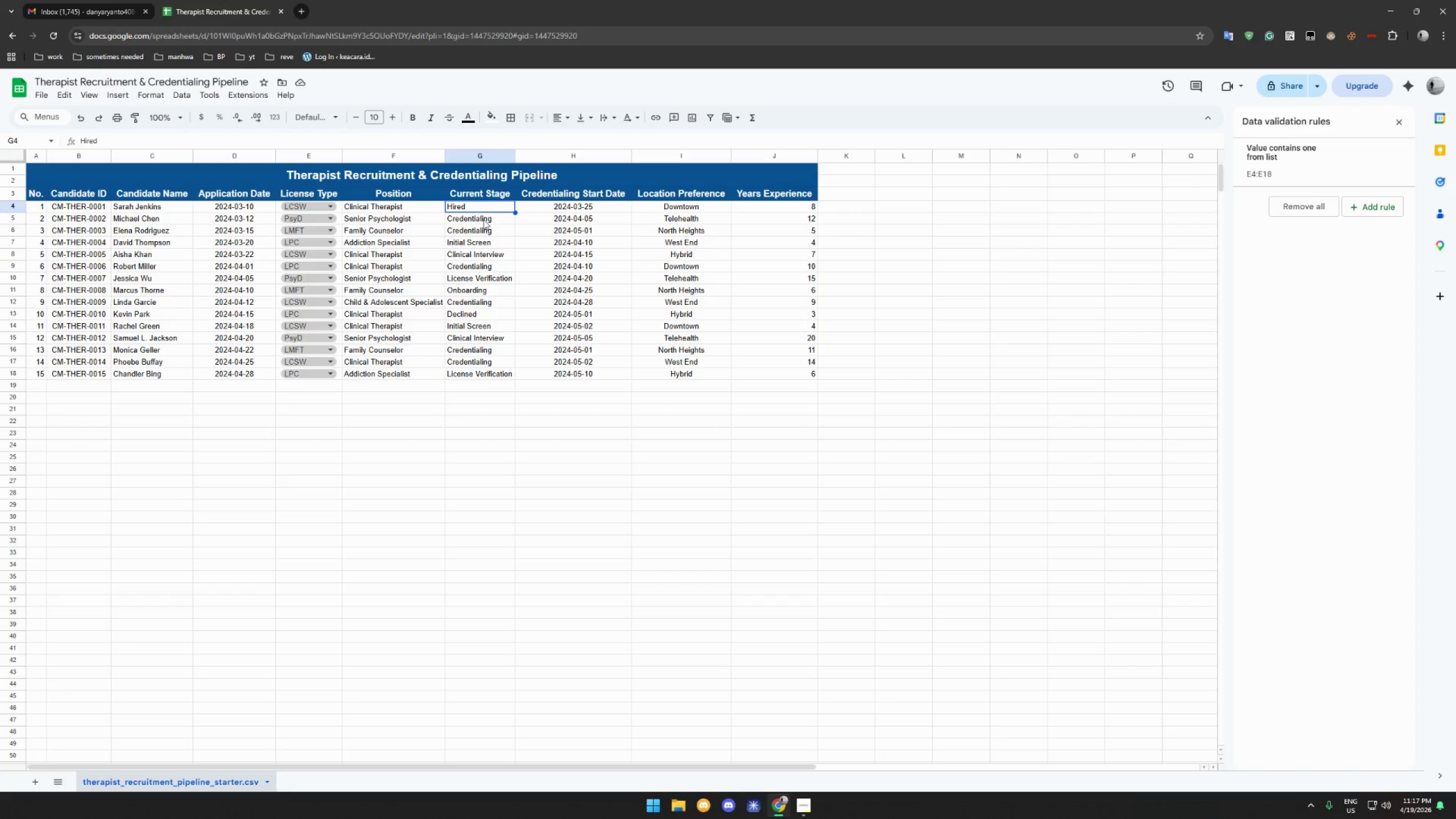 
hold_key(key=ShiftLeft, duration=0.91)
left_click([486, 373])
 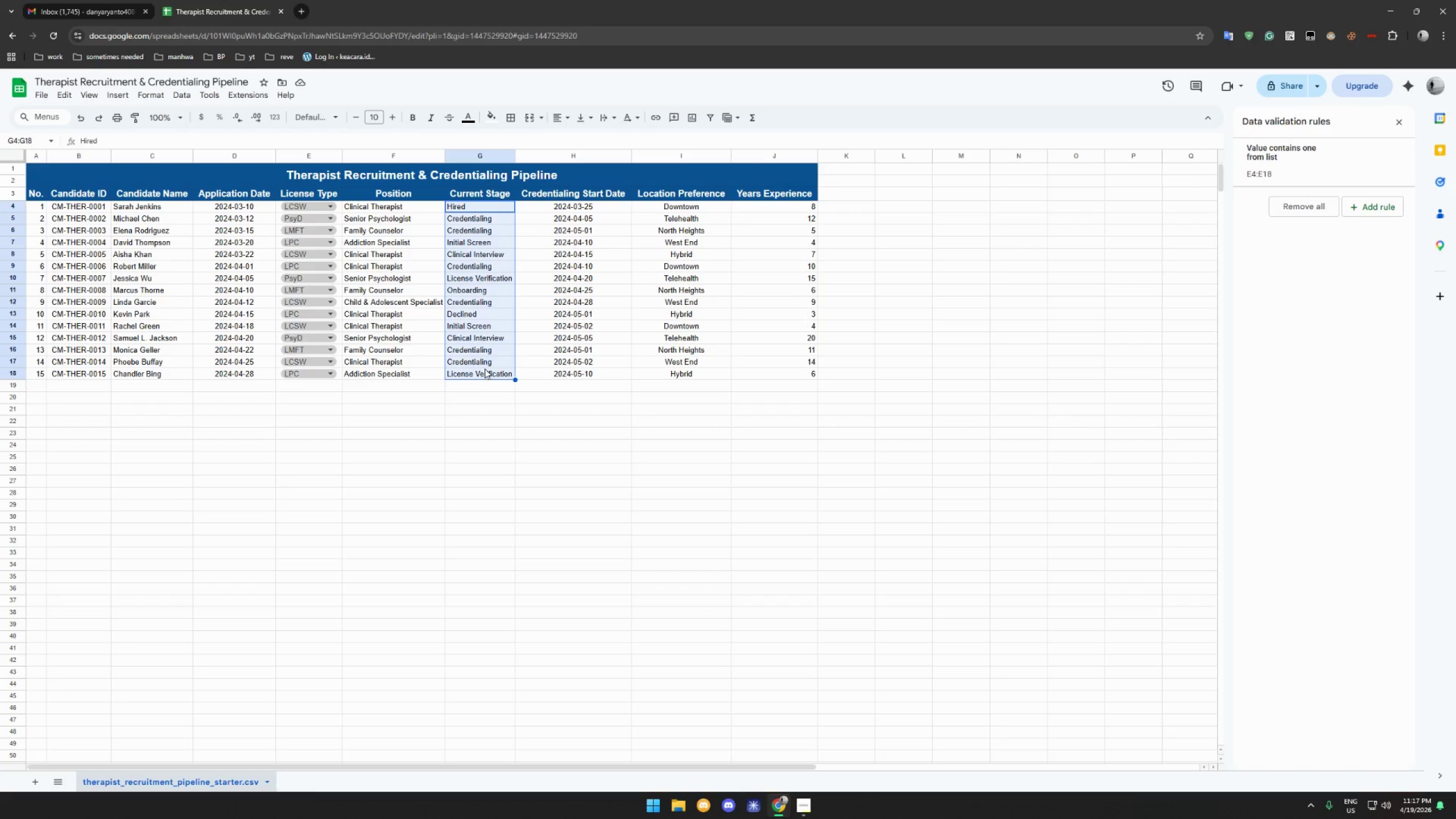 
right_click([469, 251])
 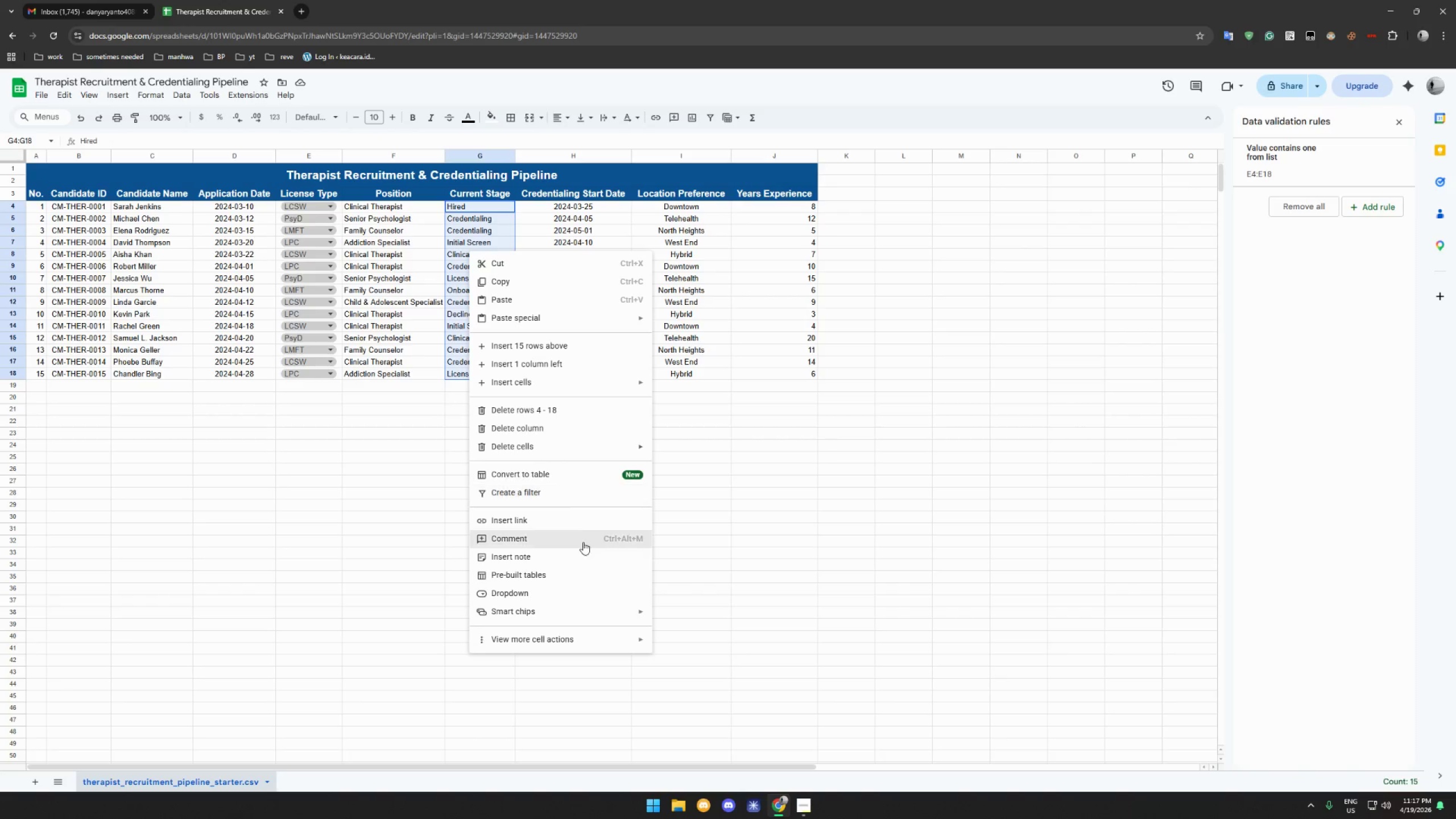 
left_click([564, 588])
 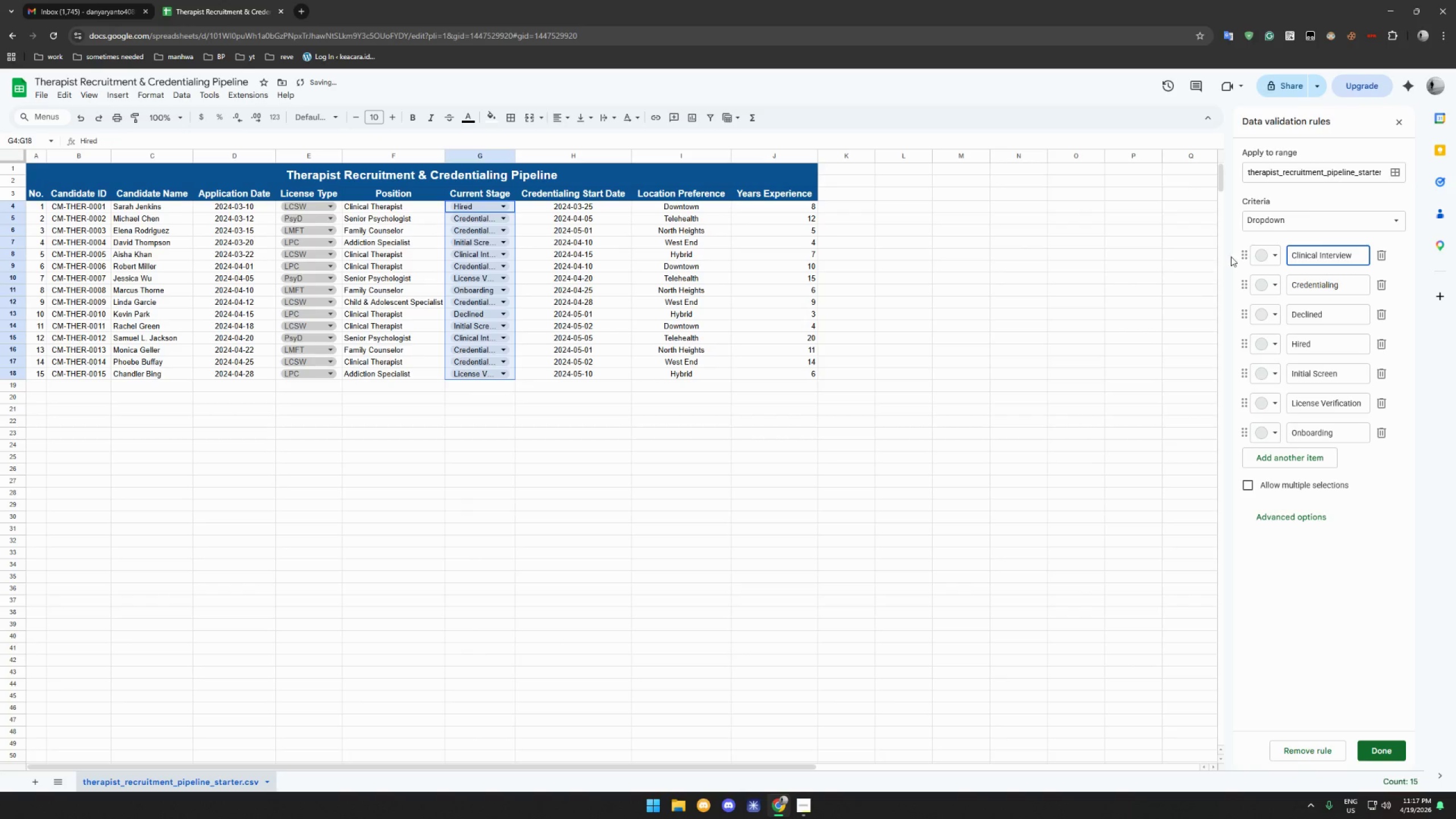 
left_click([1269, 263])
 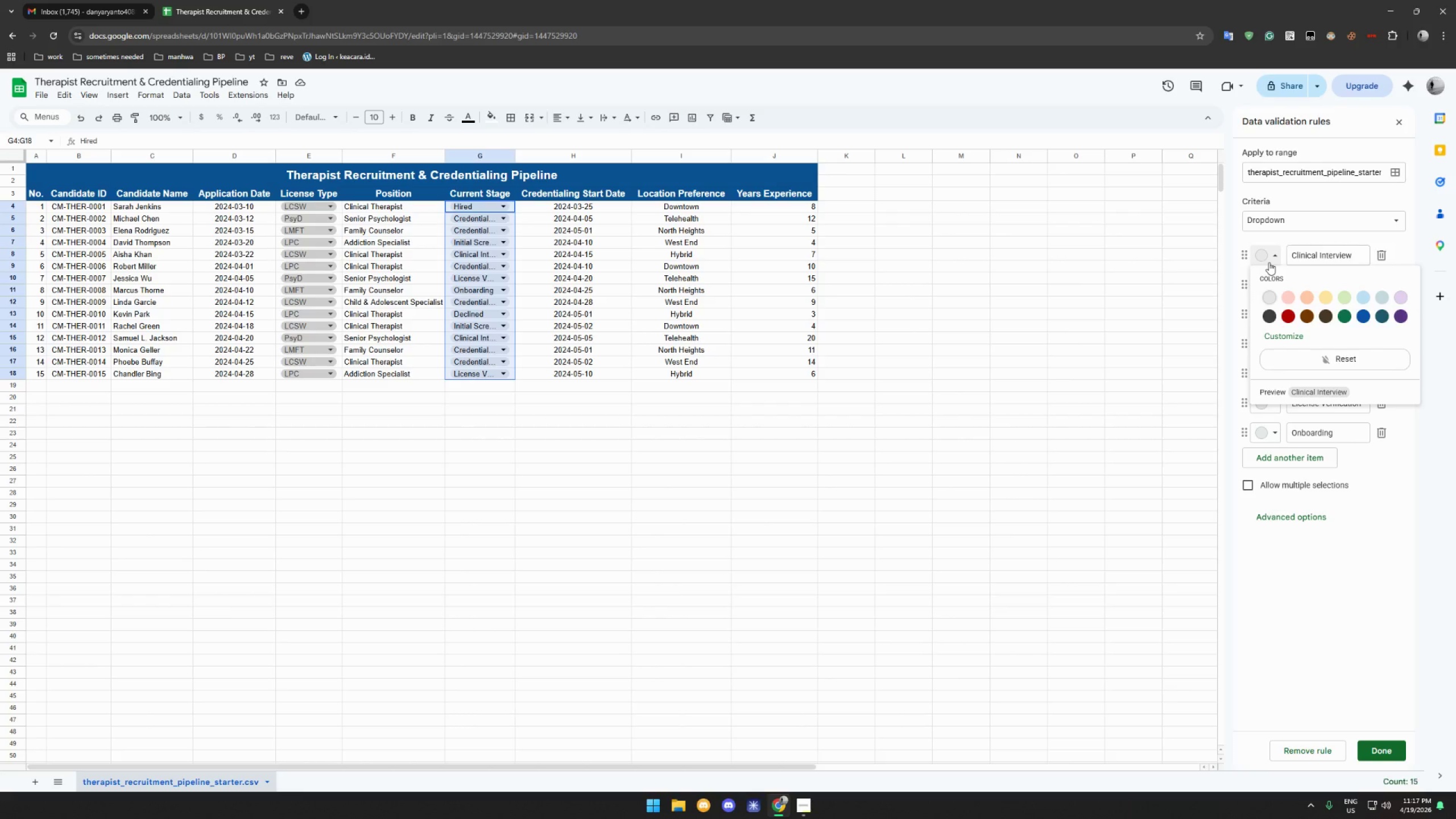 
wait(5.84)
 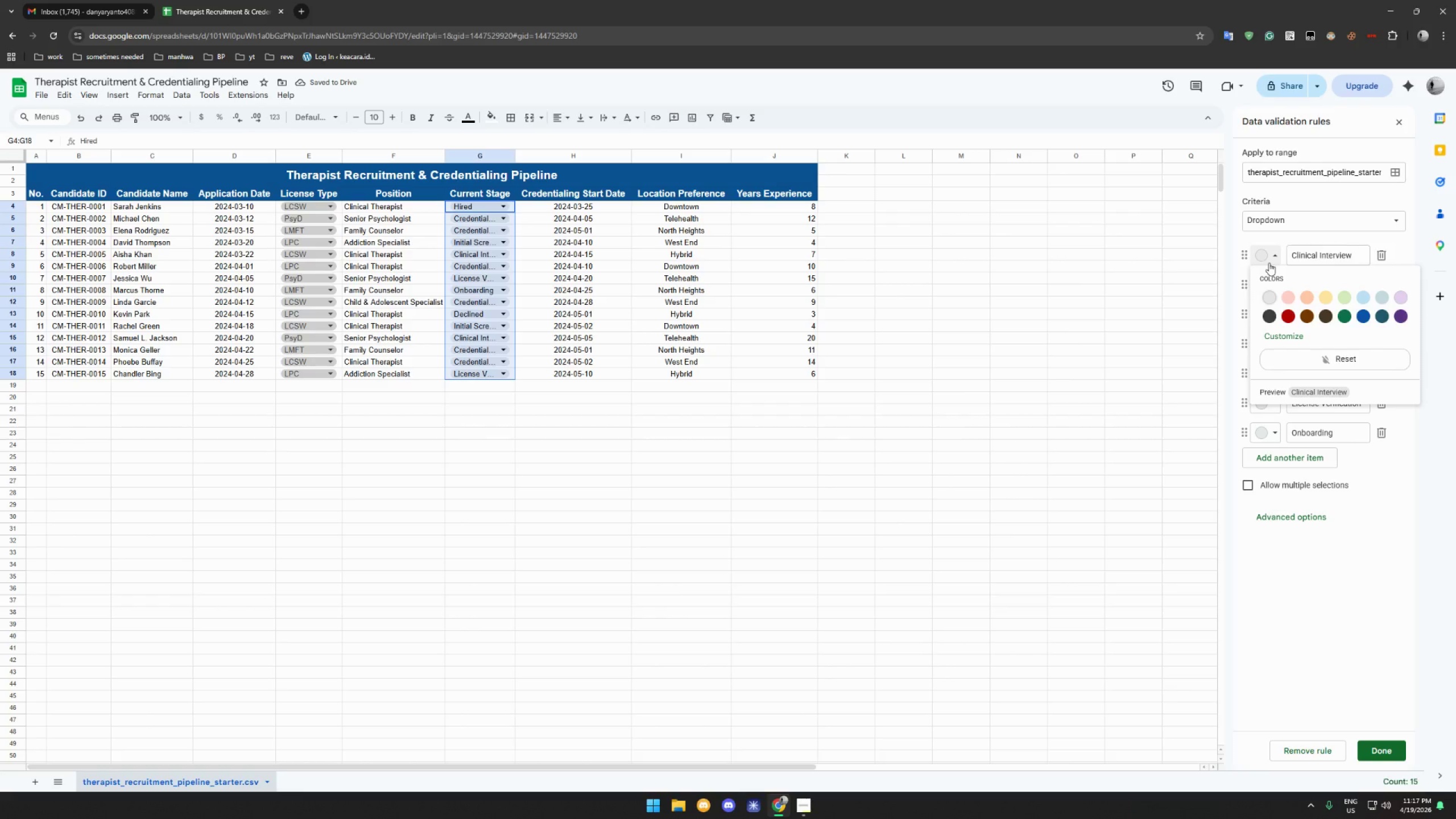 
left_click([1337, 242])
 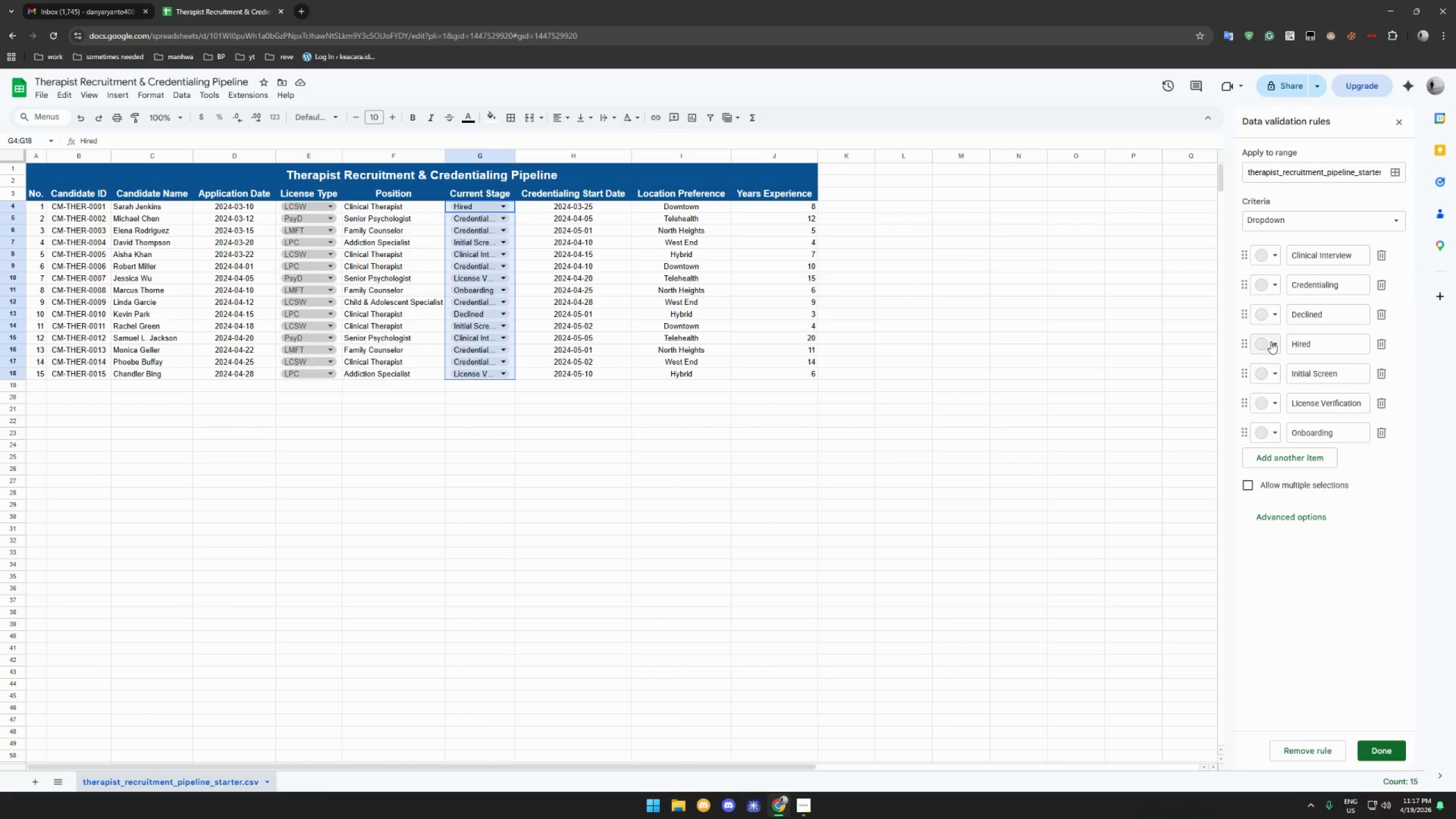 
left_click([1269, 346])
 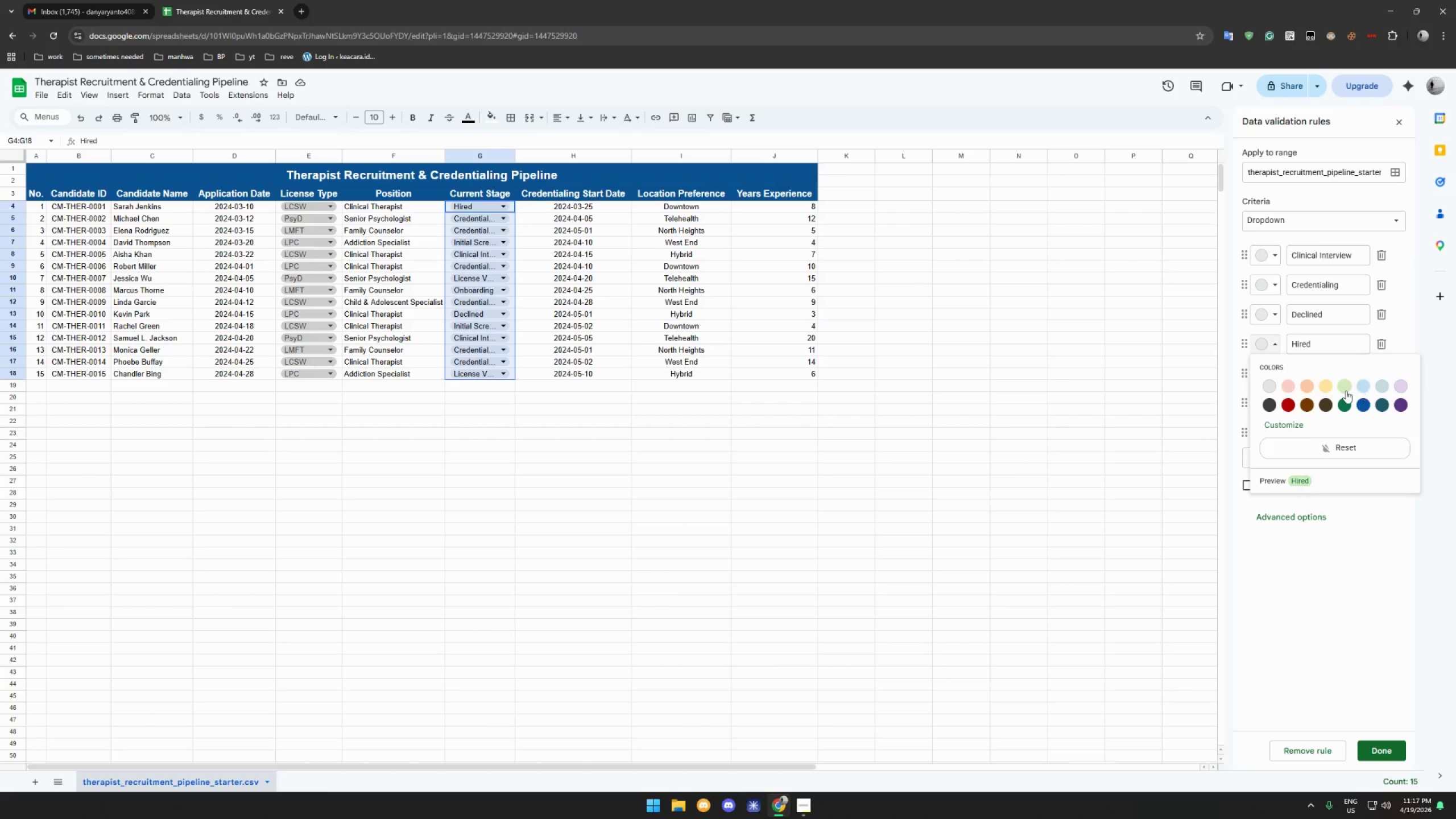 
left_click([1347, 390])
 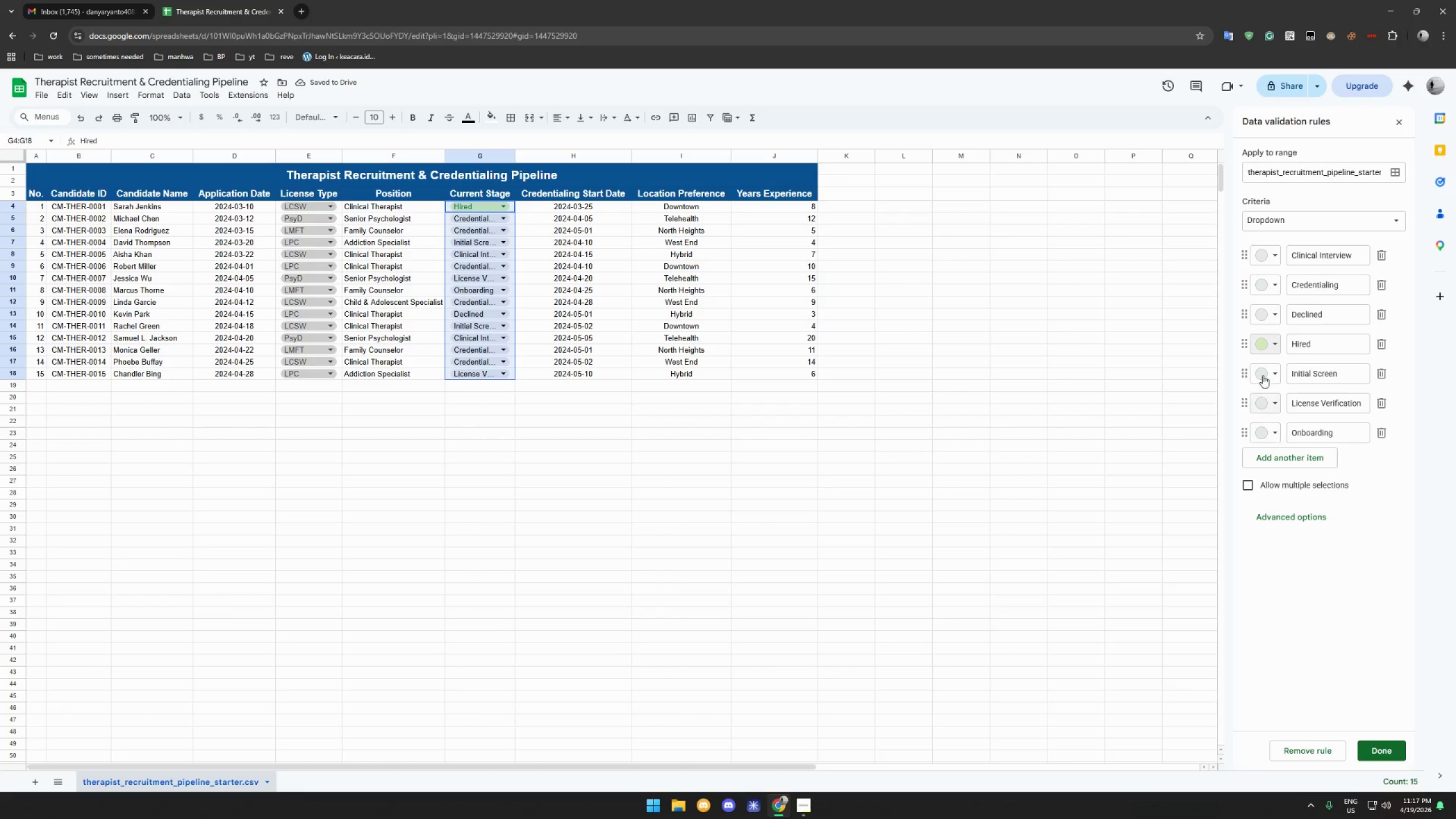 
wait(6.91)
 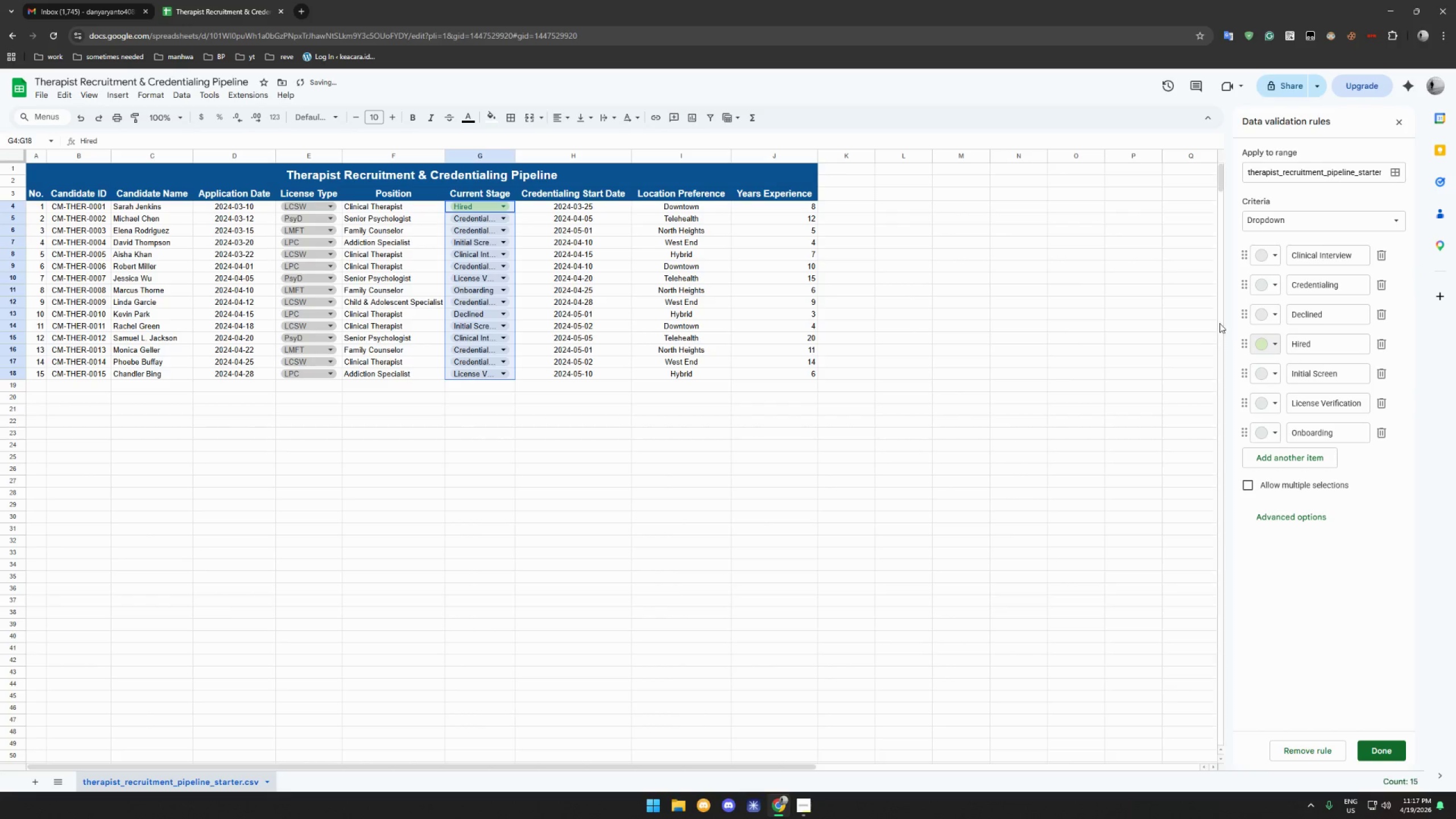 
left_click([1268, 287])
 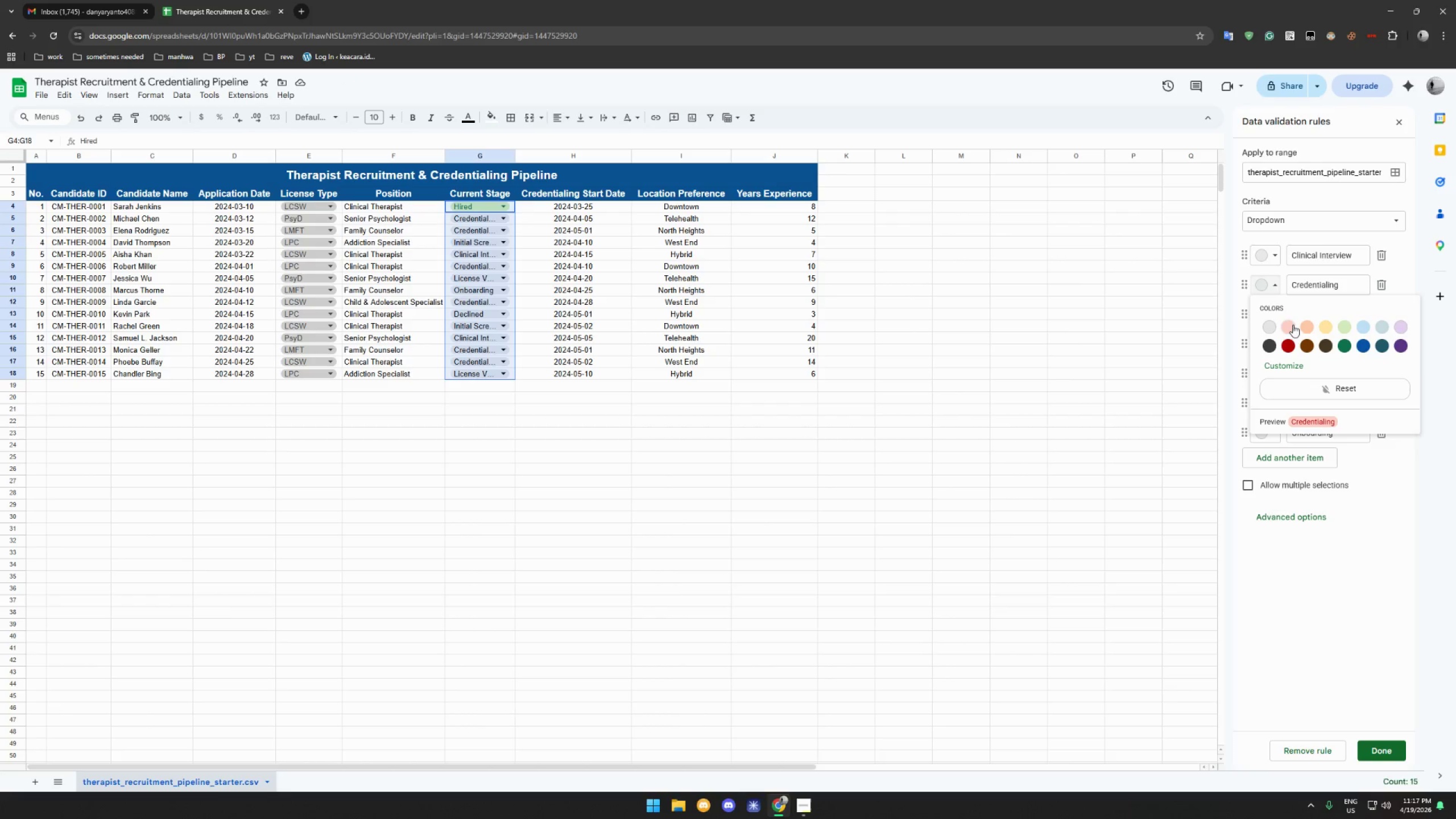 
left_click([1287, 328])
 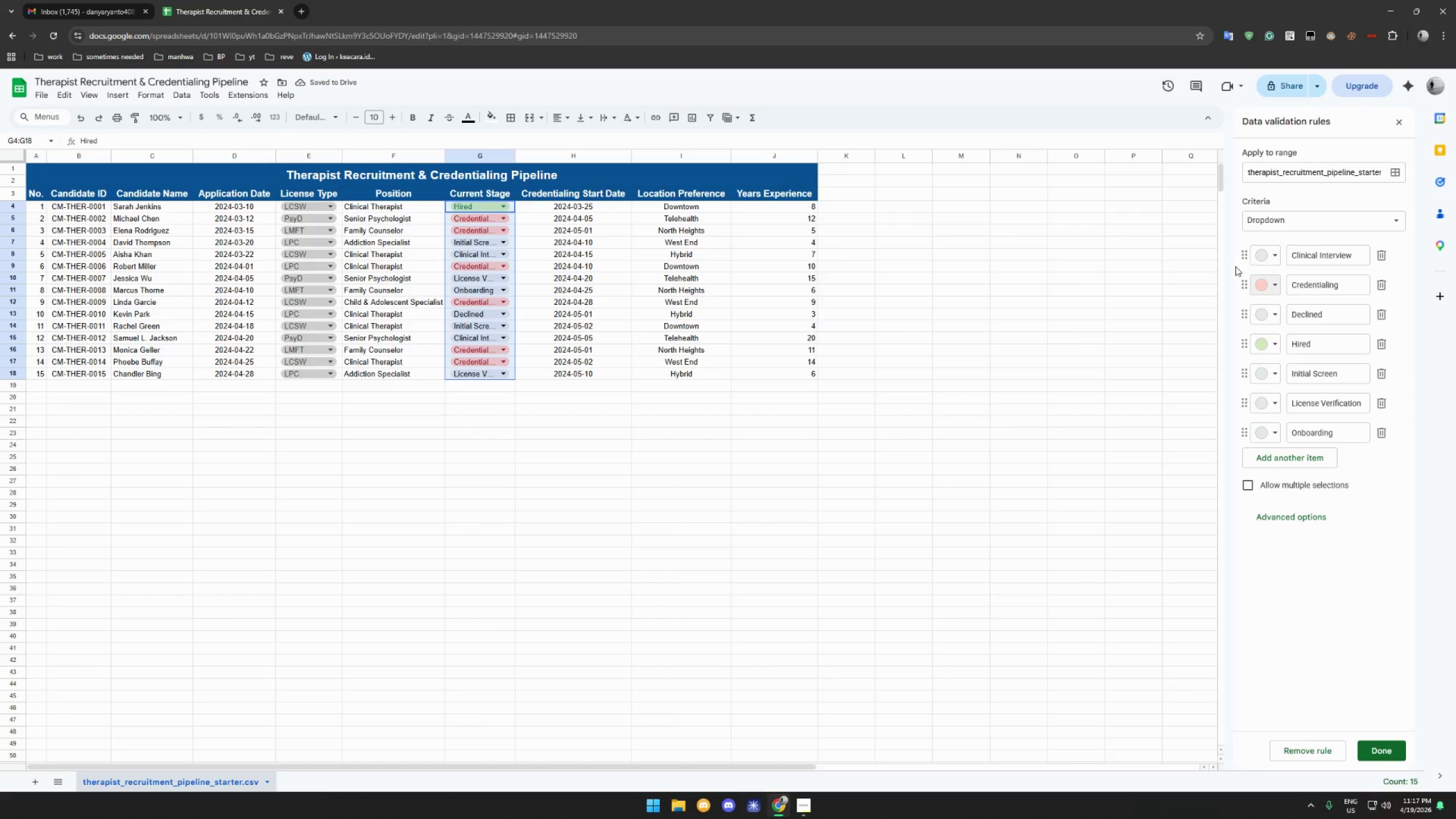 
left_click([1273, 260])
 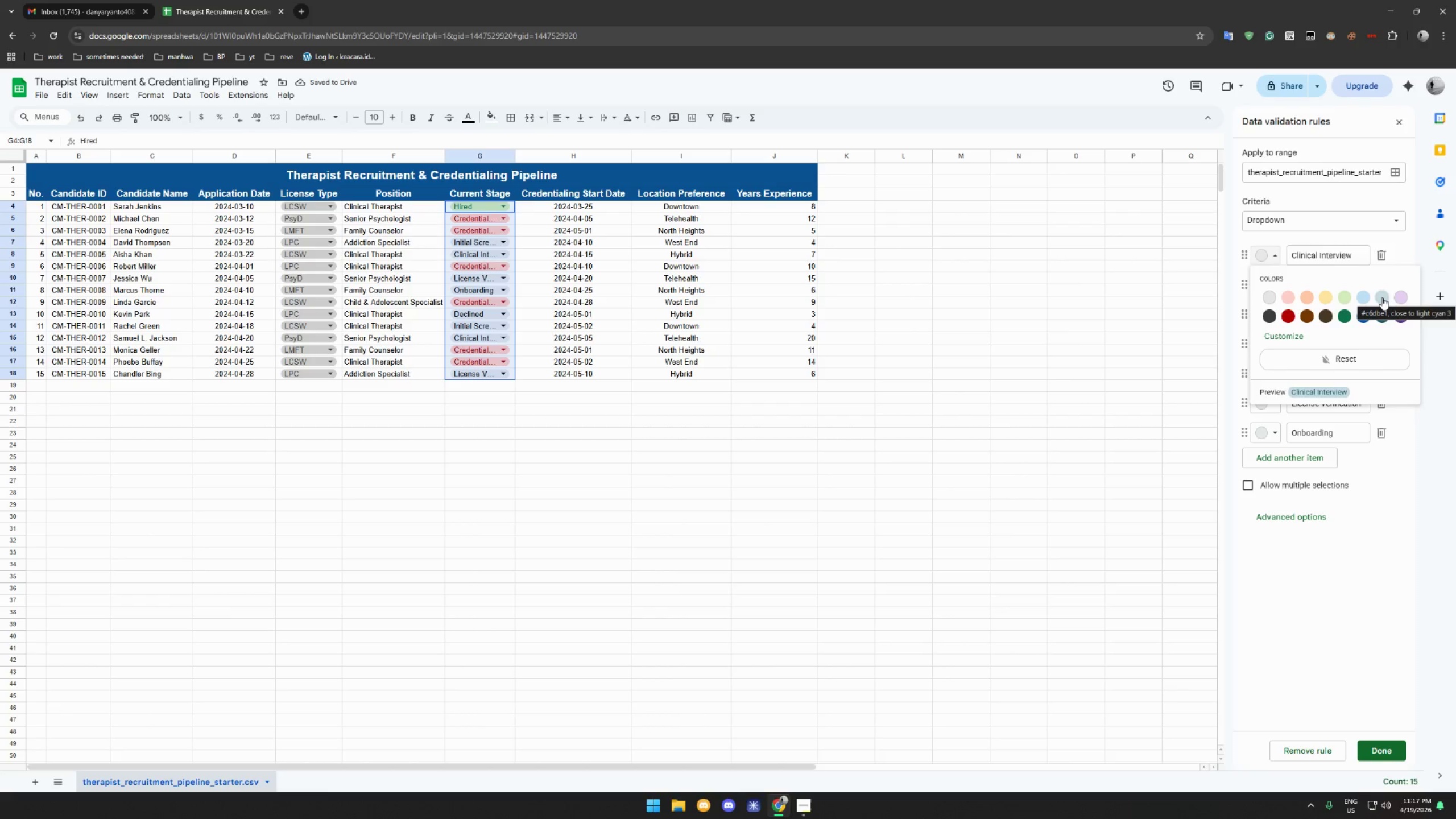 
left_click([1384, 297])
 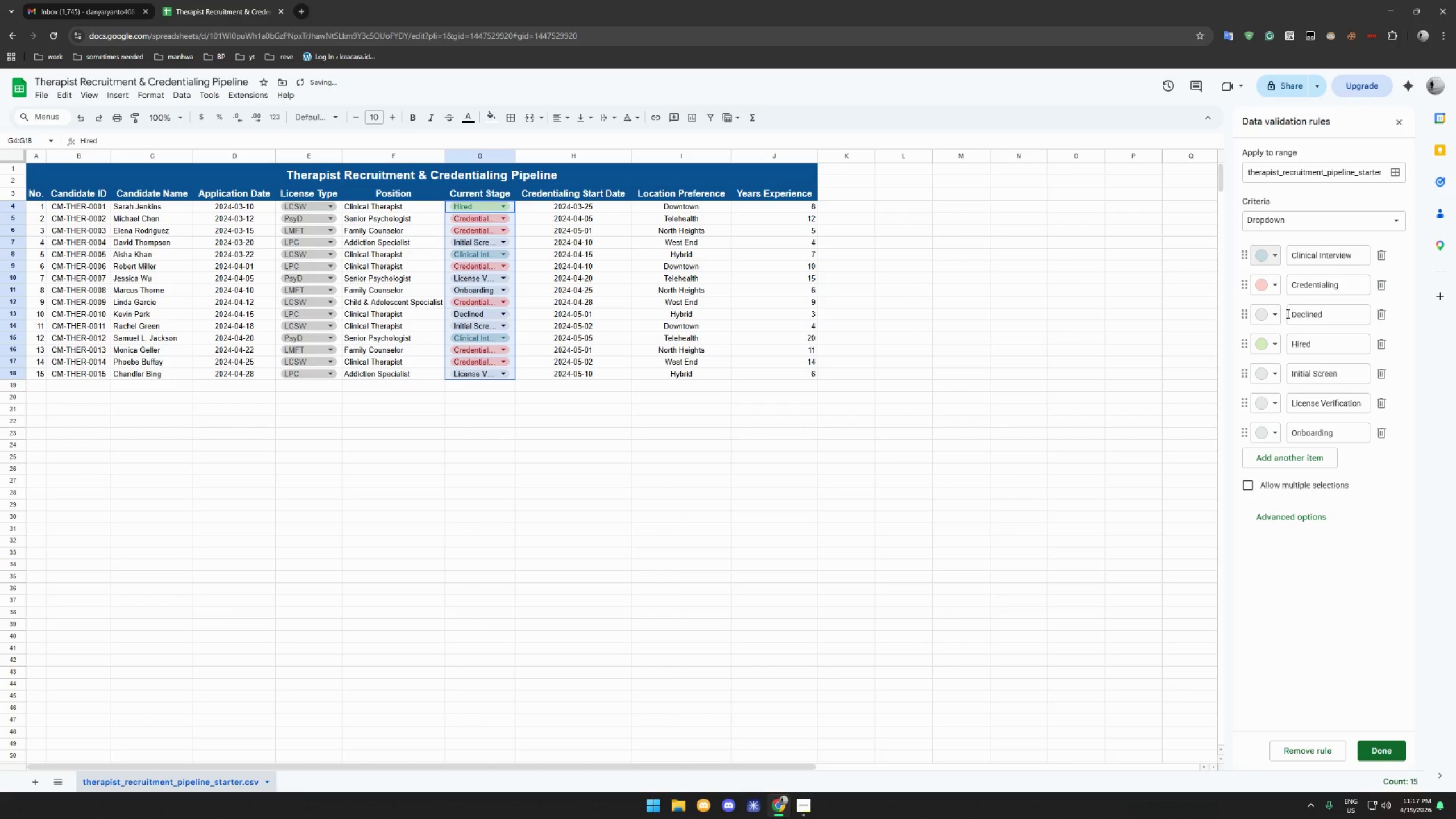 
left_click([1273, 316])
 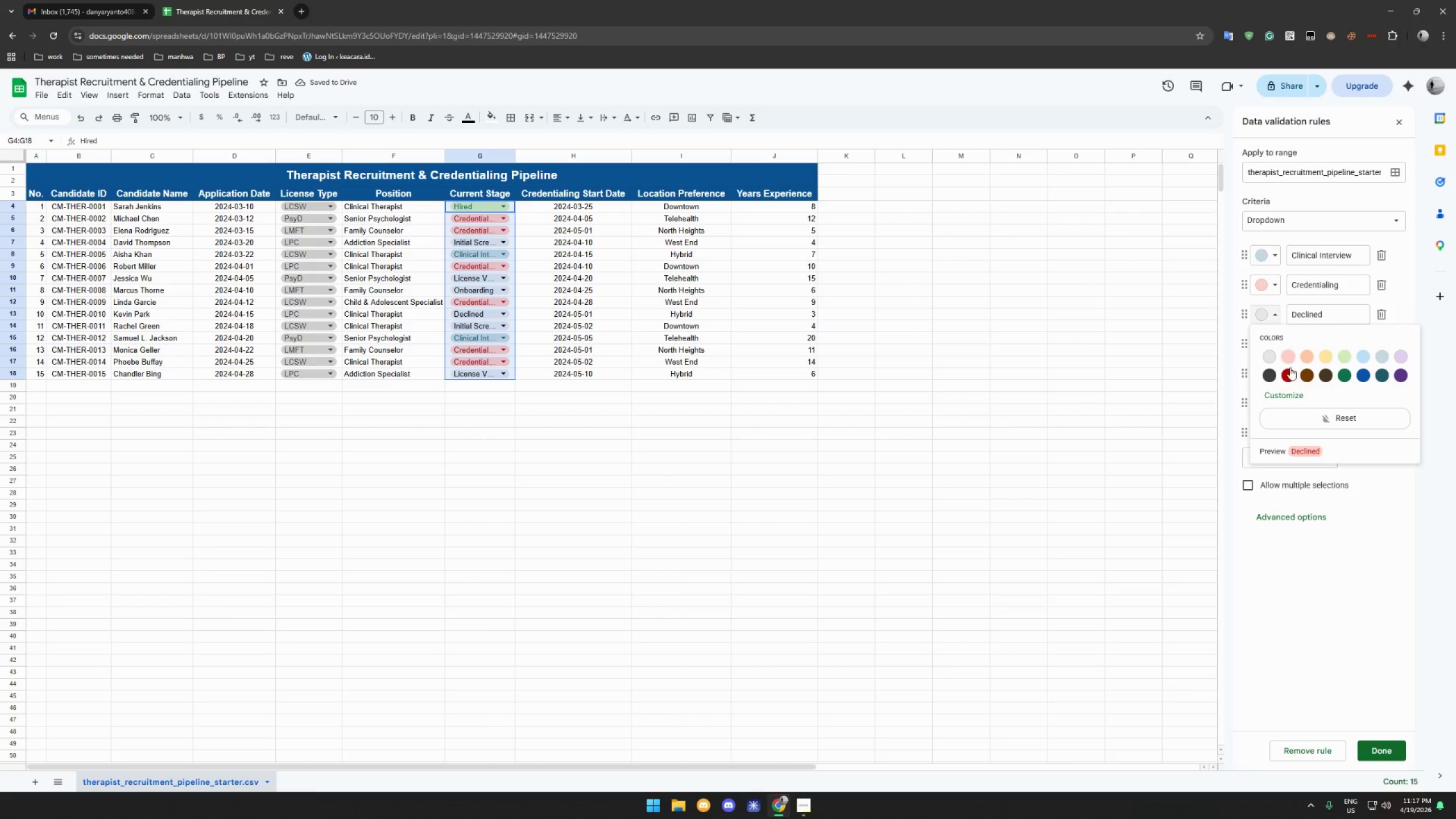 
left_click([1289, 374])
 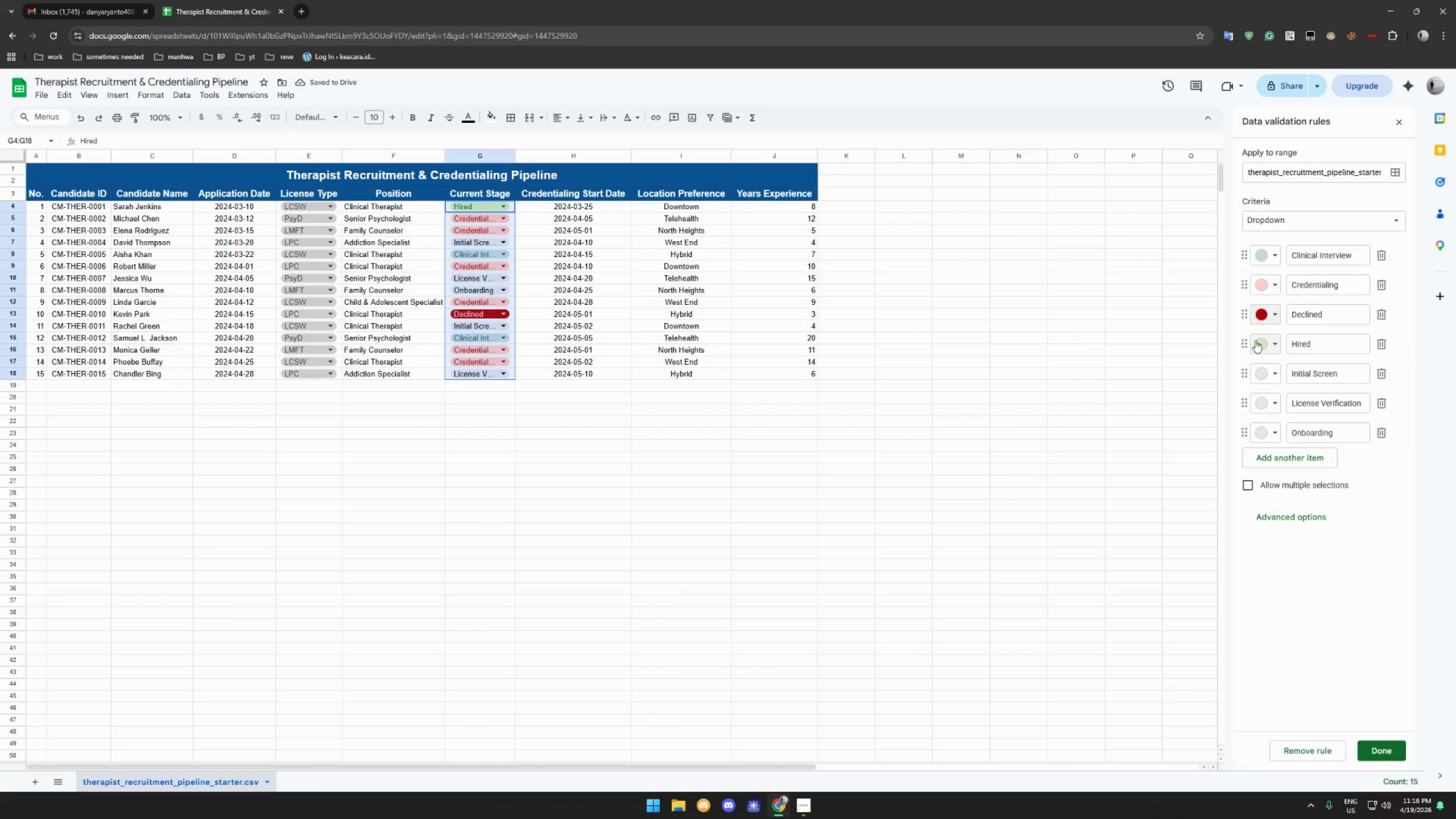 
left_click([1271, 288])
 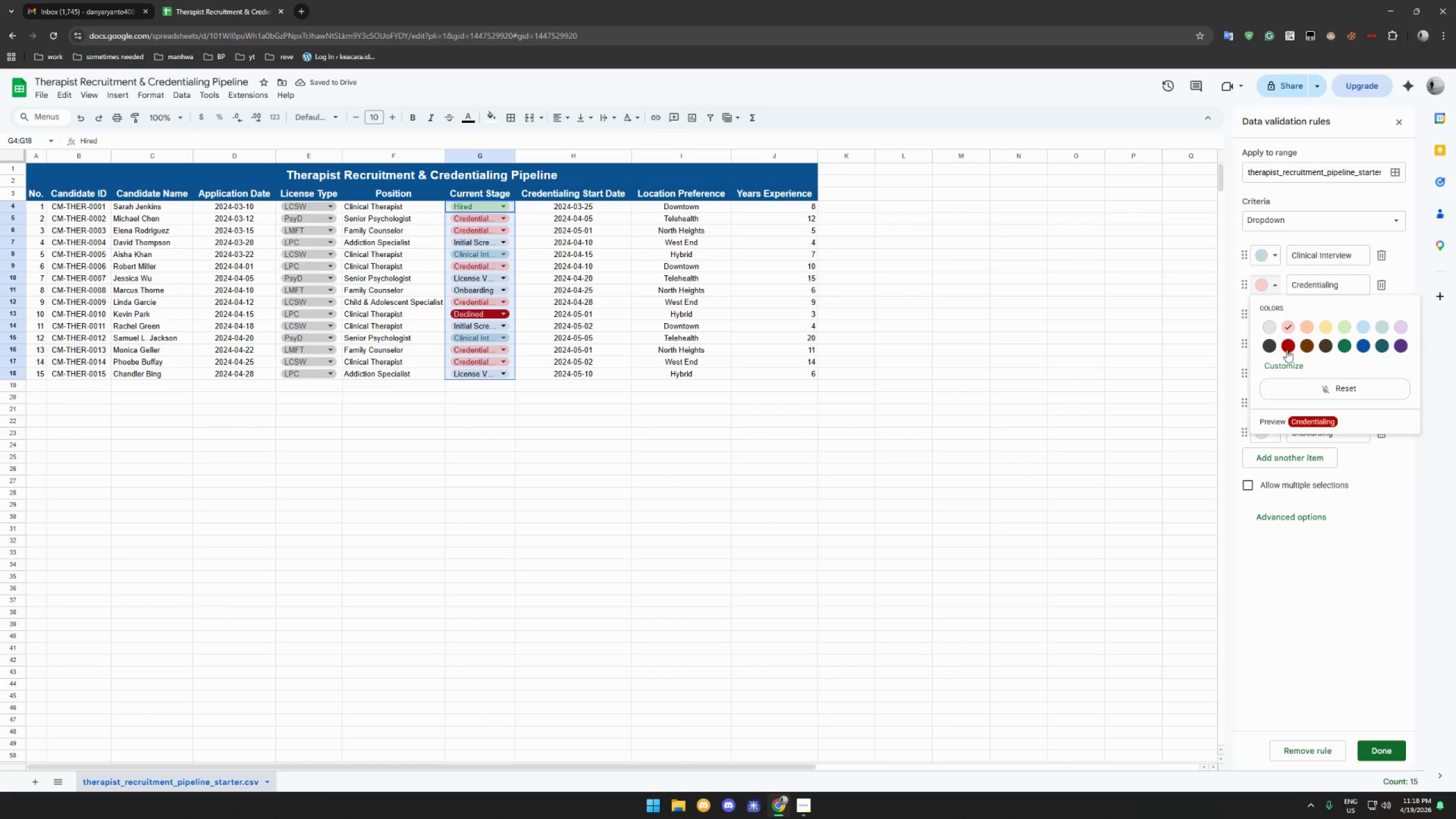 
left_click([1288, 347])
 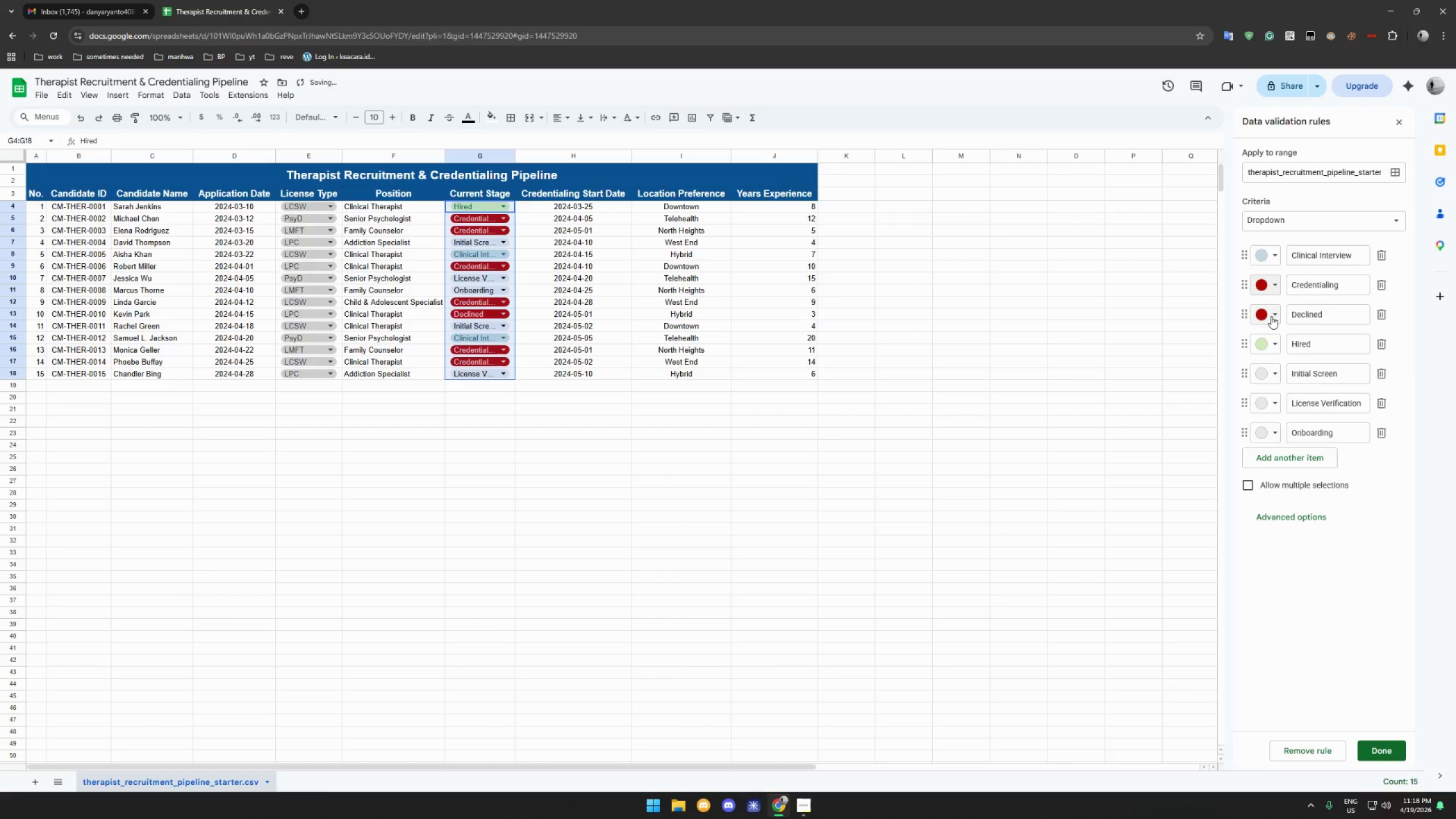 
left_click([1271, 316])
 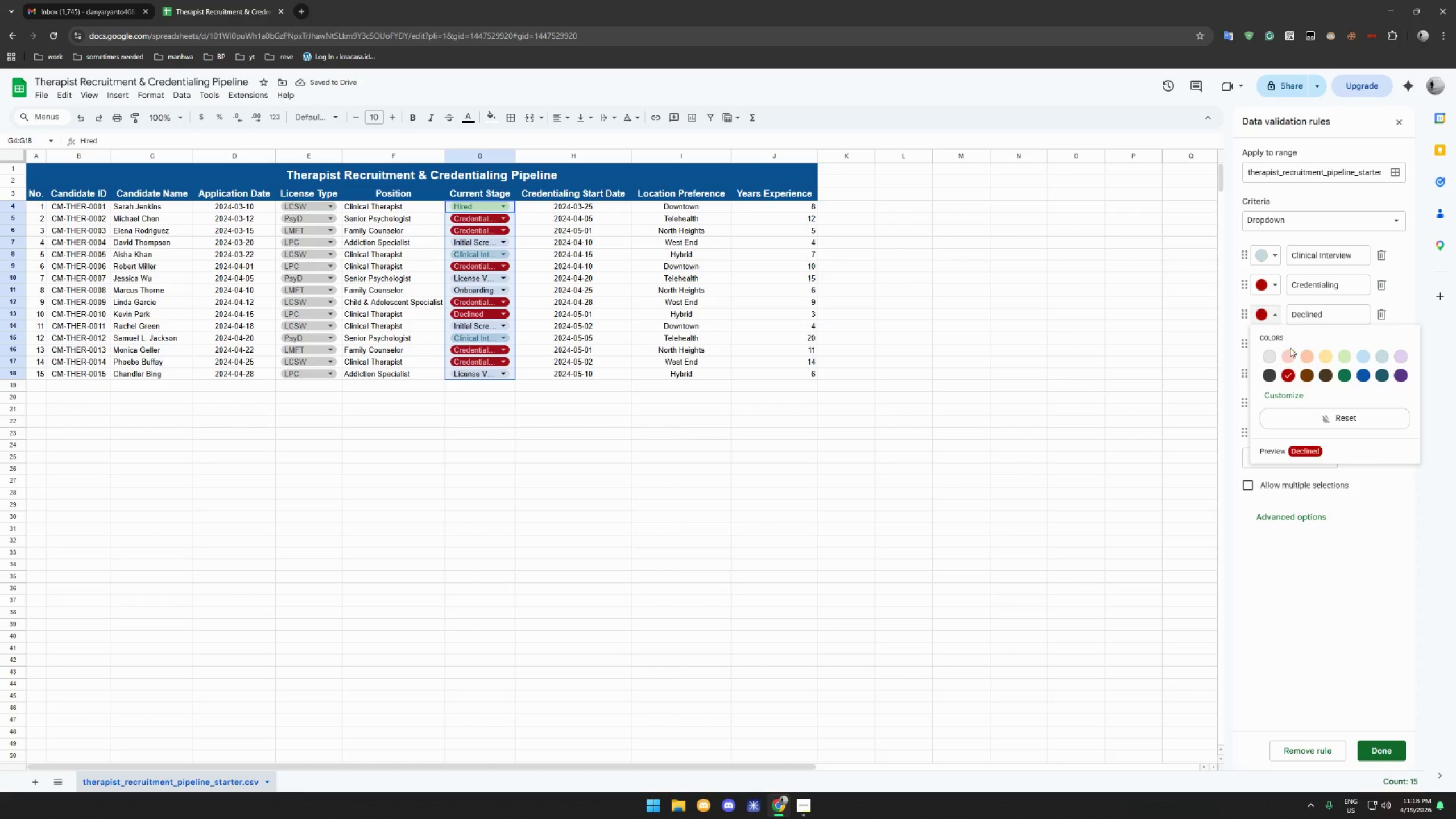 
left_click([1284, 355])
 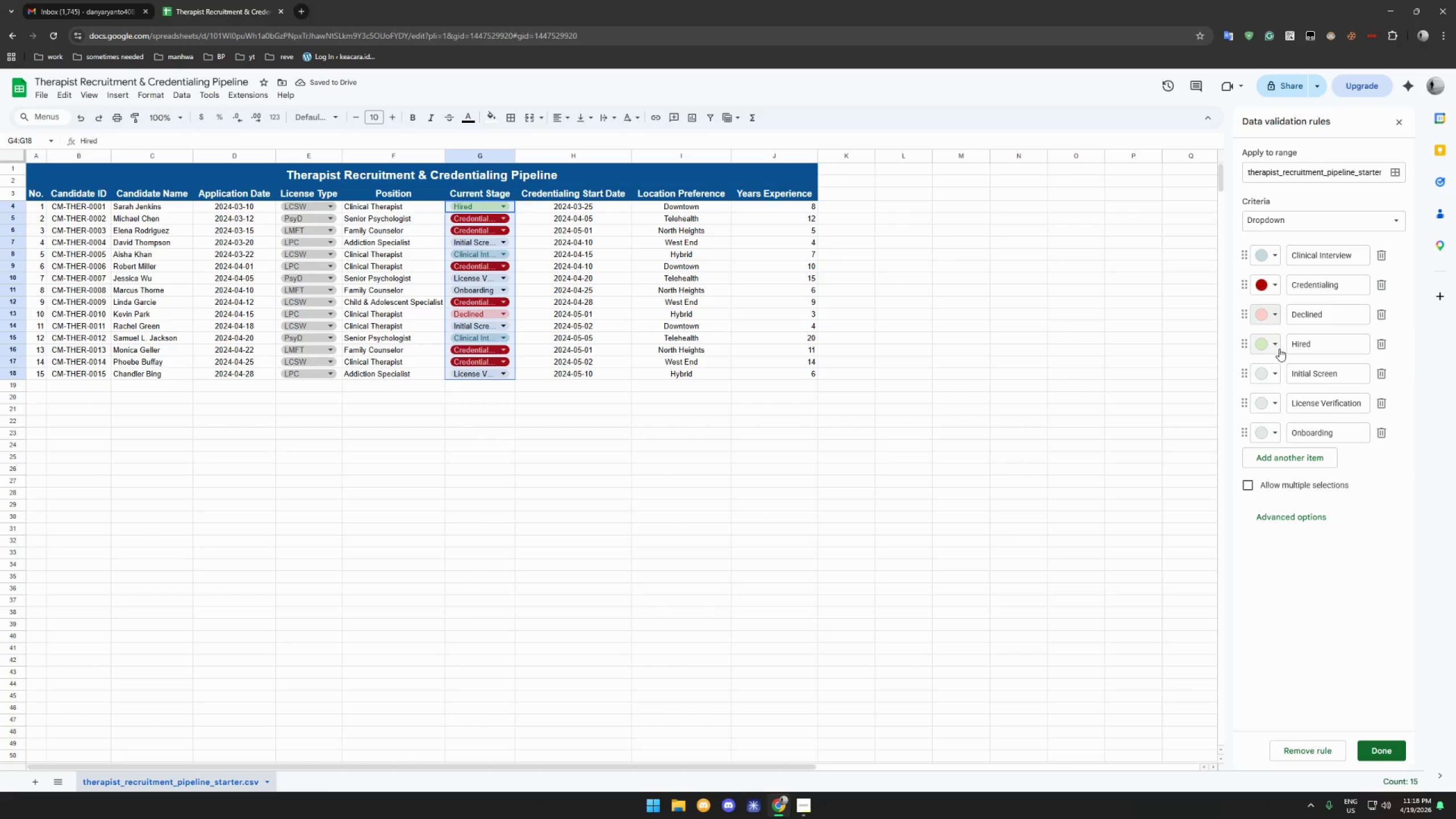 
left_click([1270, 369])
 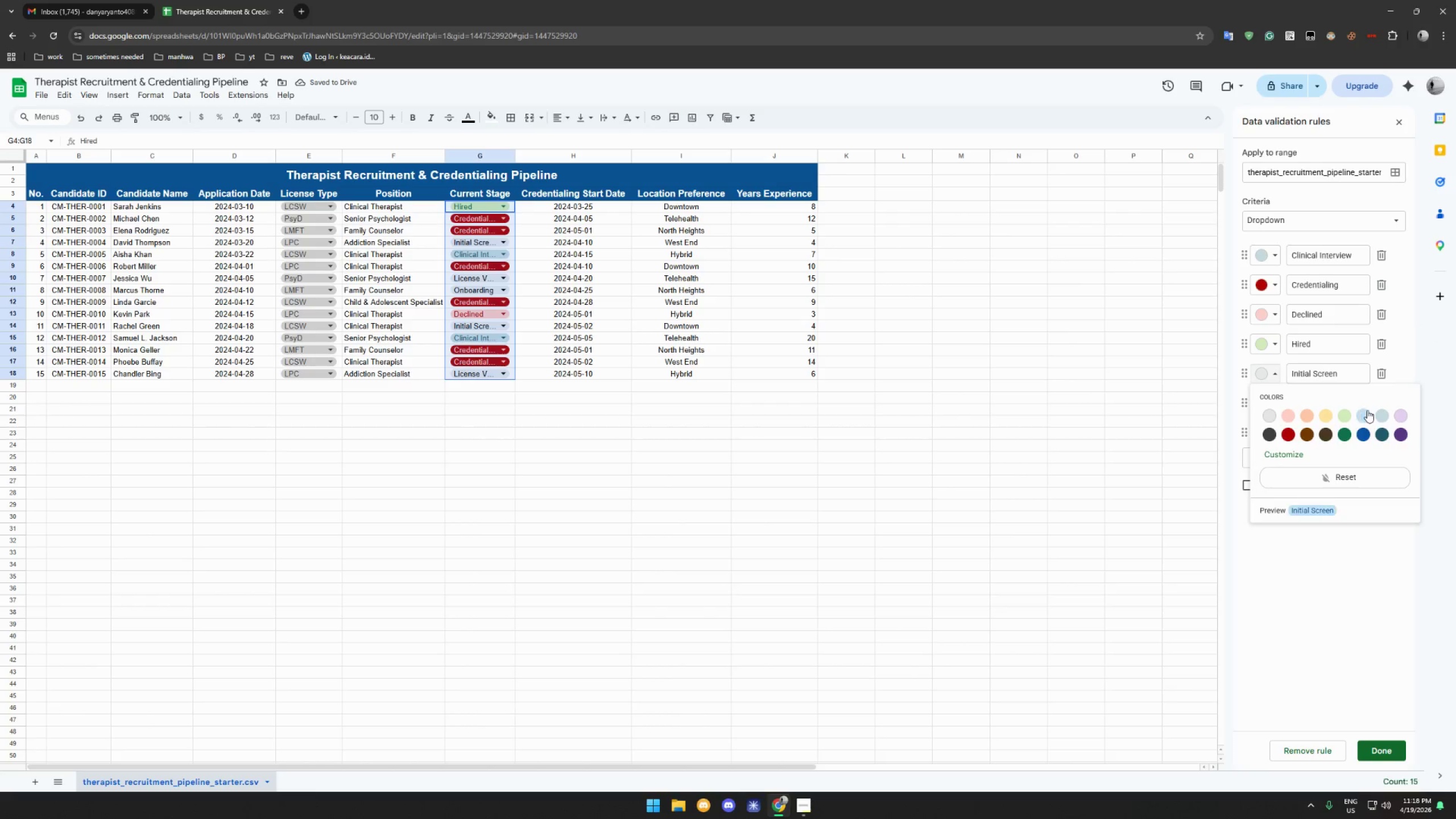 
left_click([1365, 413])
 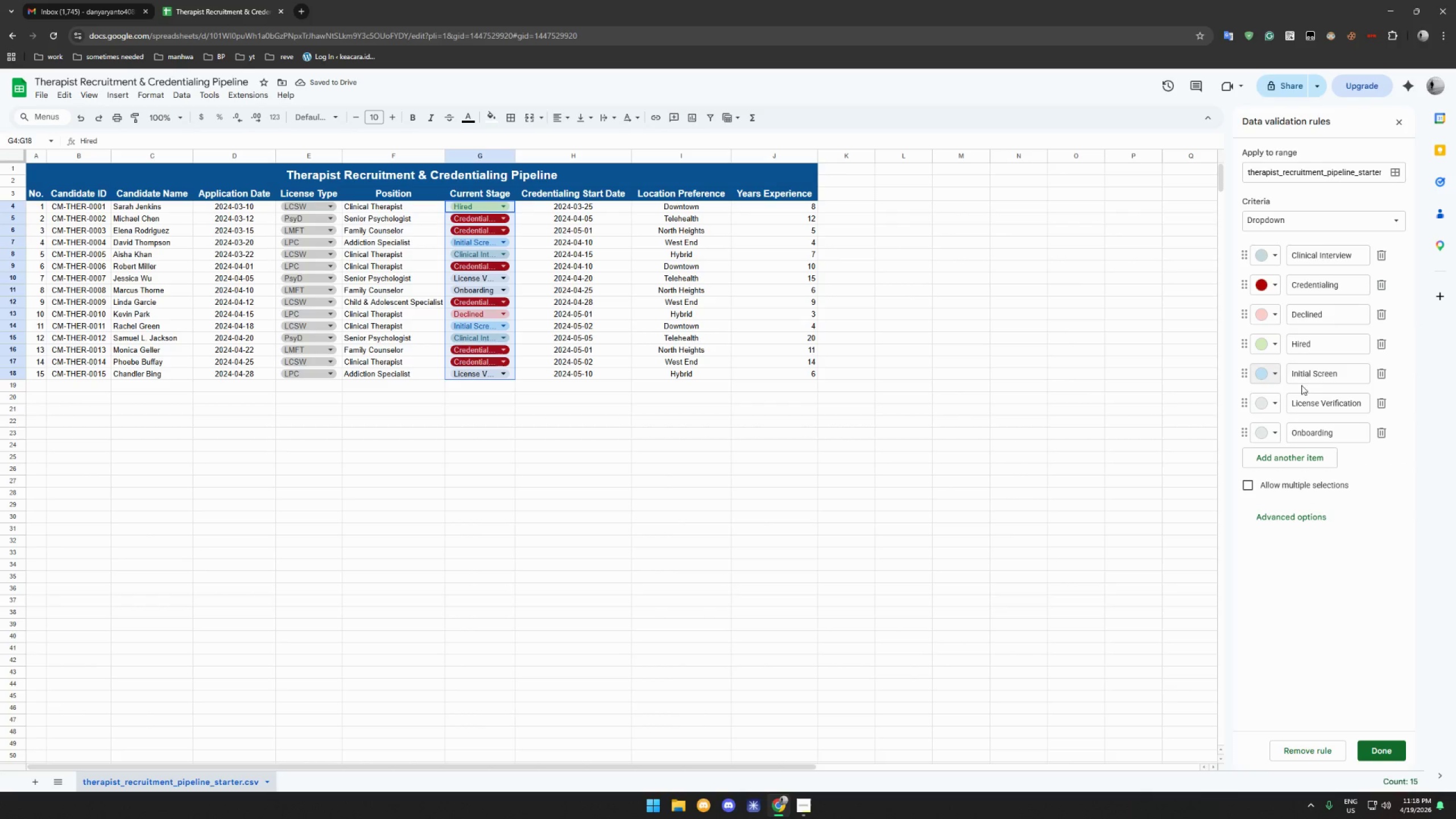 
left_click([1272, 258])
 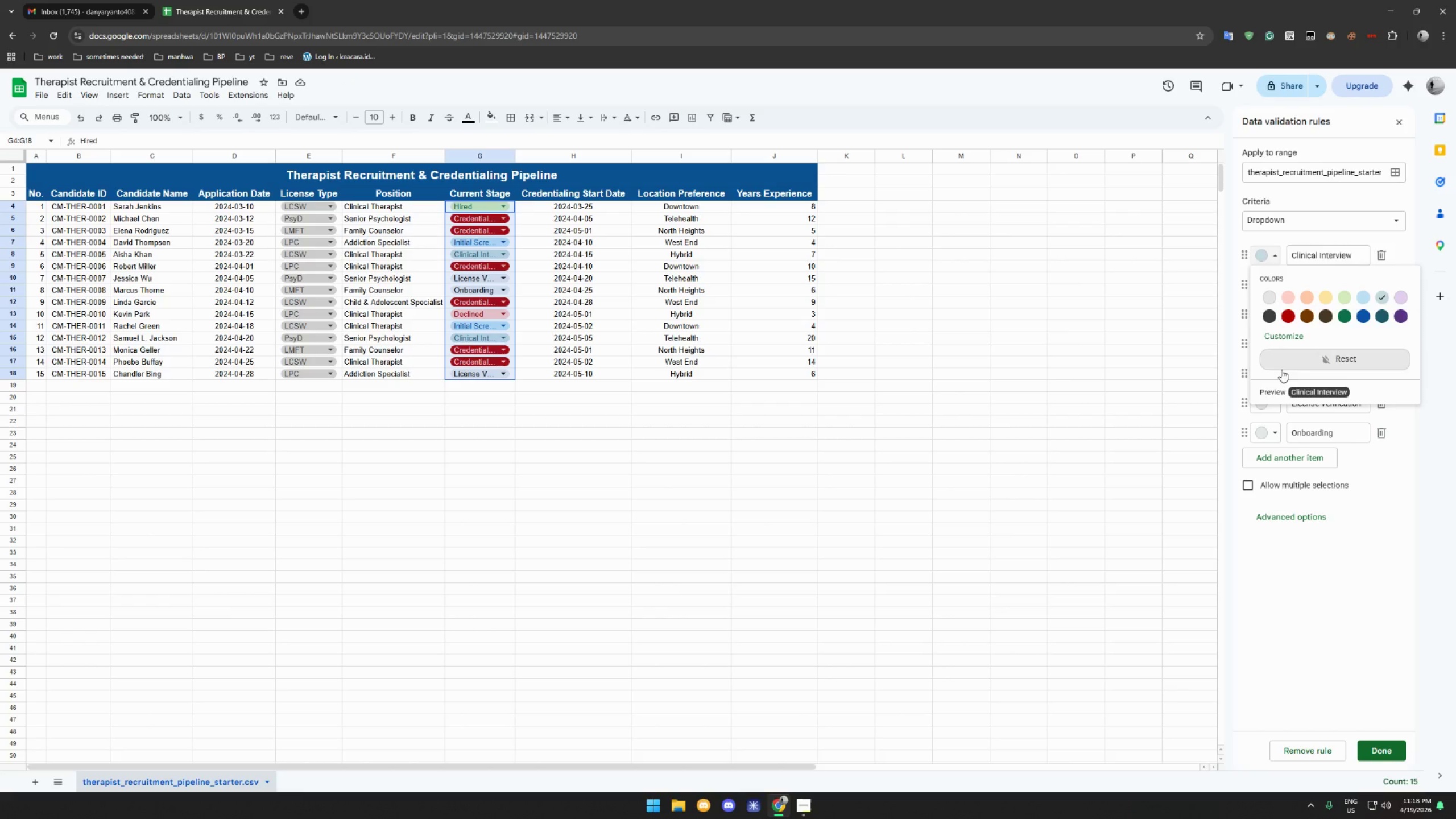 
left_click([1280, 337])
 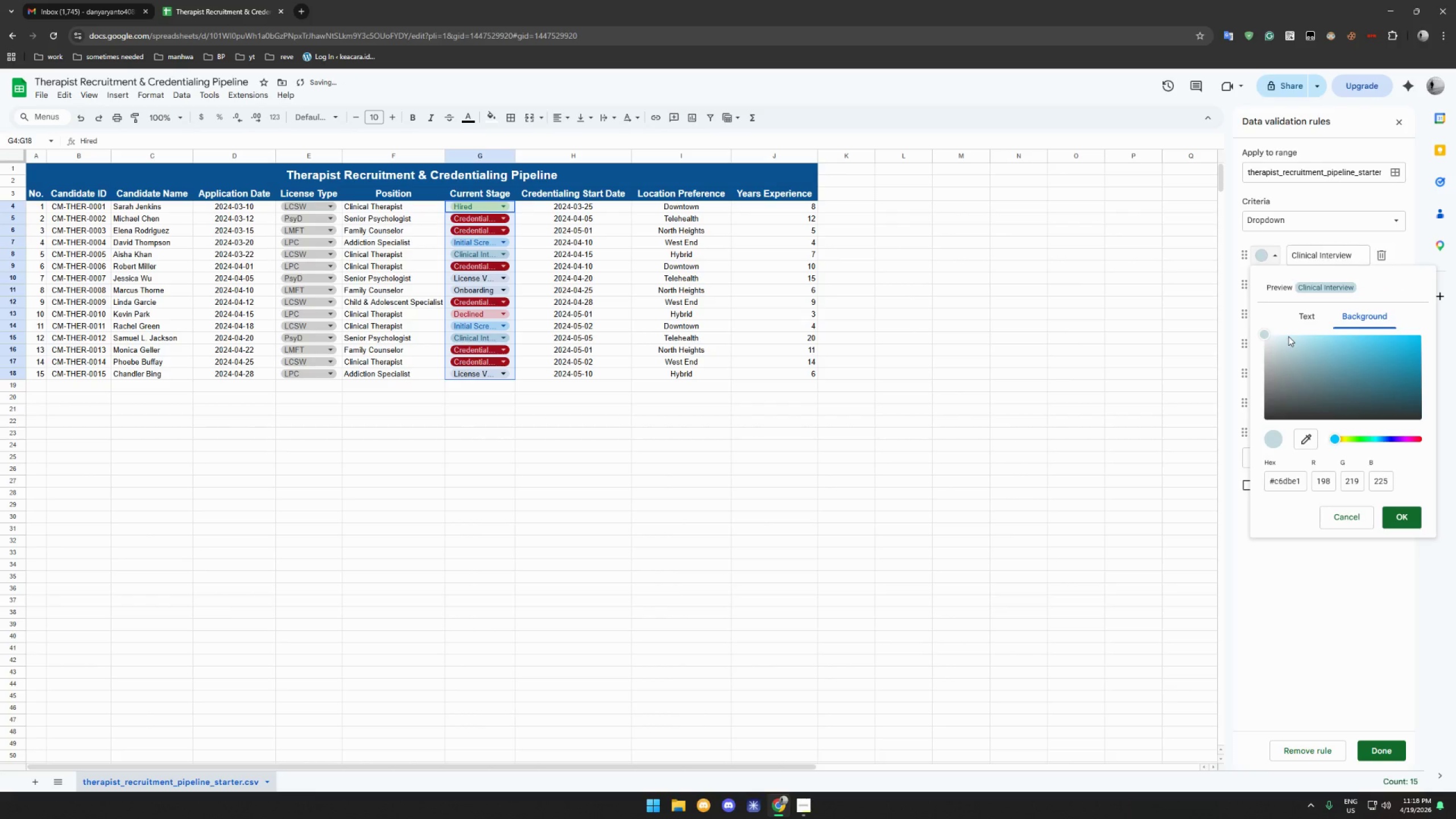 
left_click_drag(start_coordinate=[1288, 341], to_coordinate=[1355, 340])
 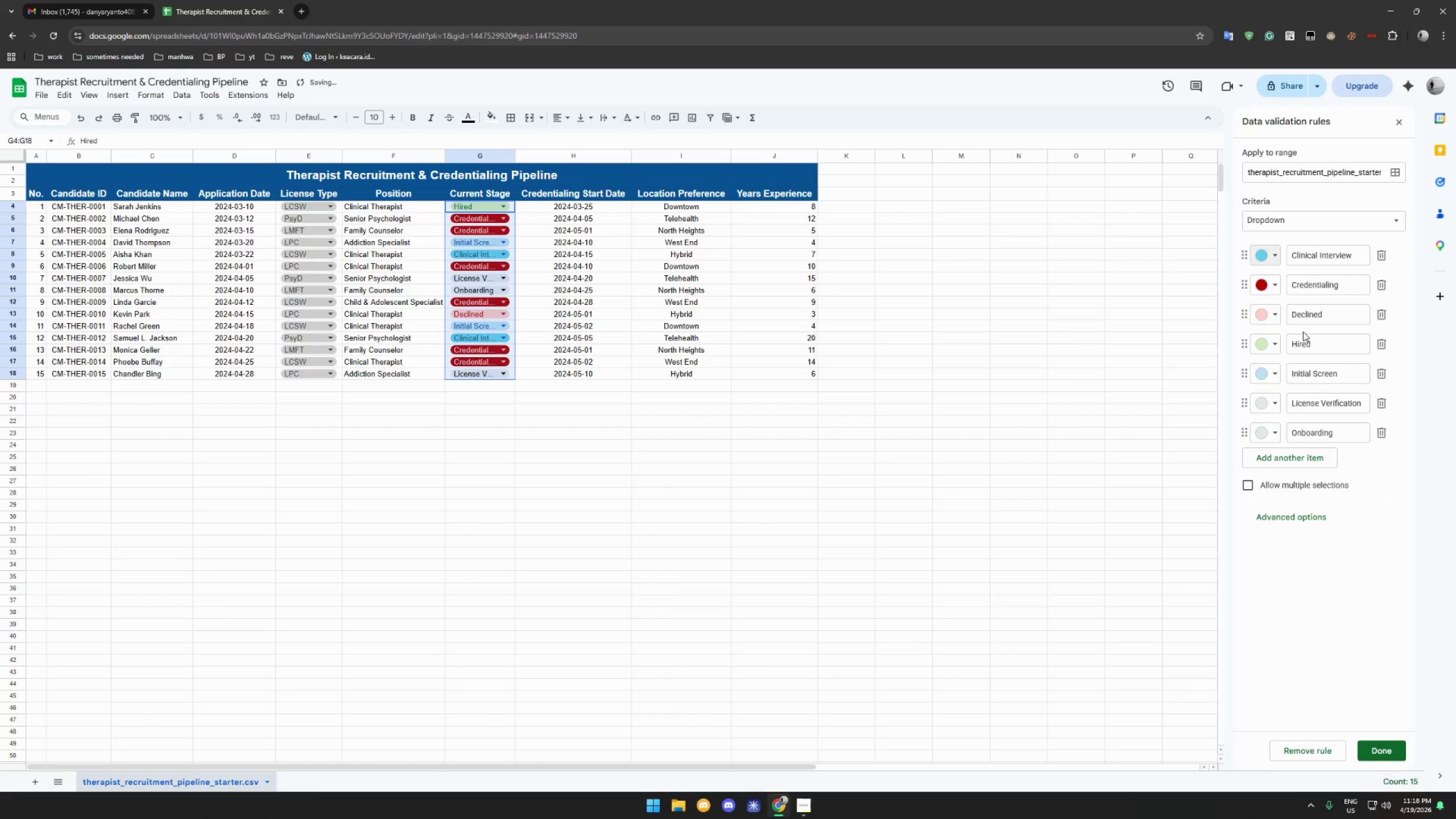 
left_click([1271, 369])
 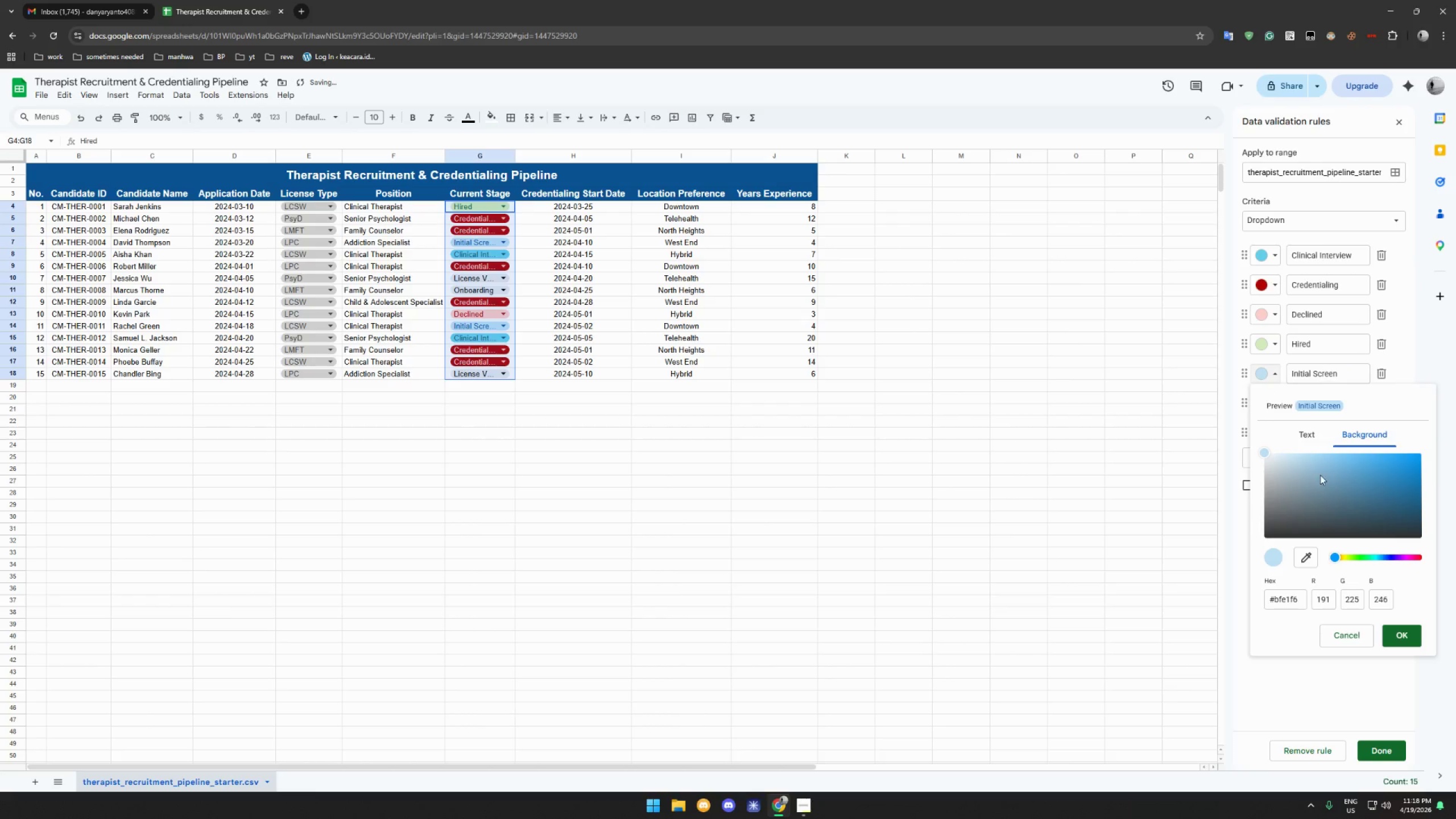 
left_click([1275, 558])
 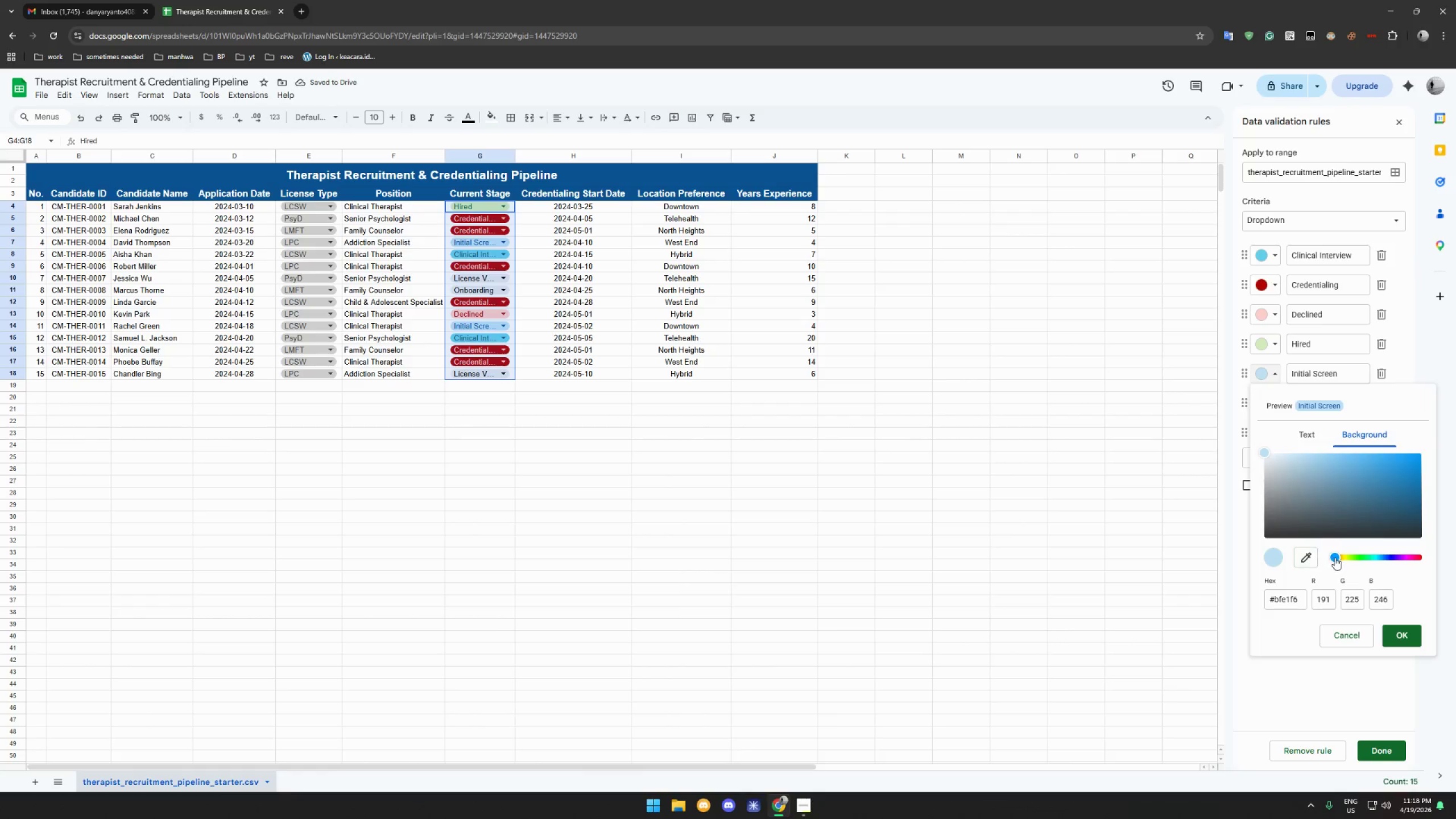 
left_click_drag(start_coordinate=[1335, 557], to_coordinate=[1352, 557])
 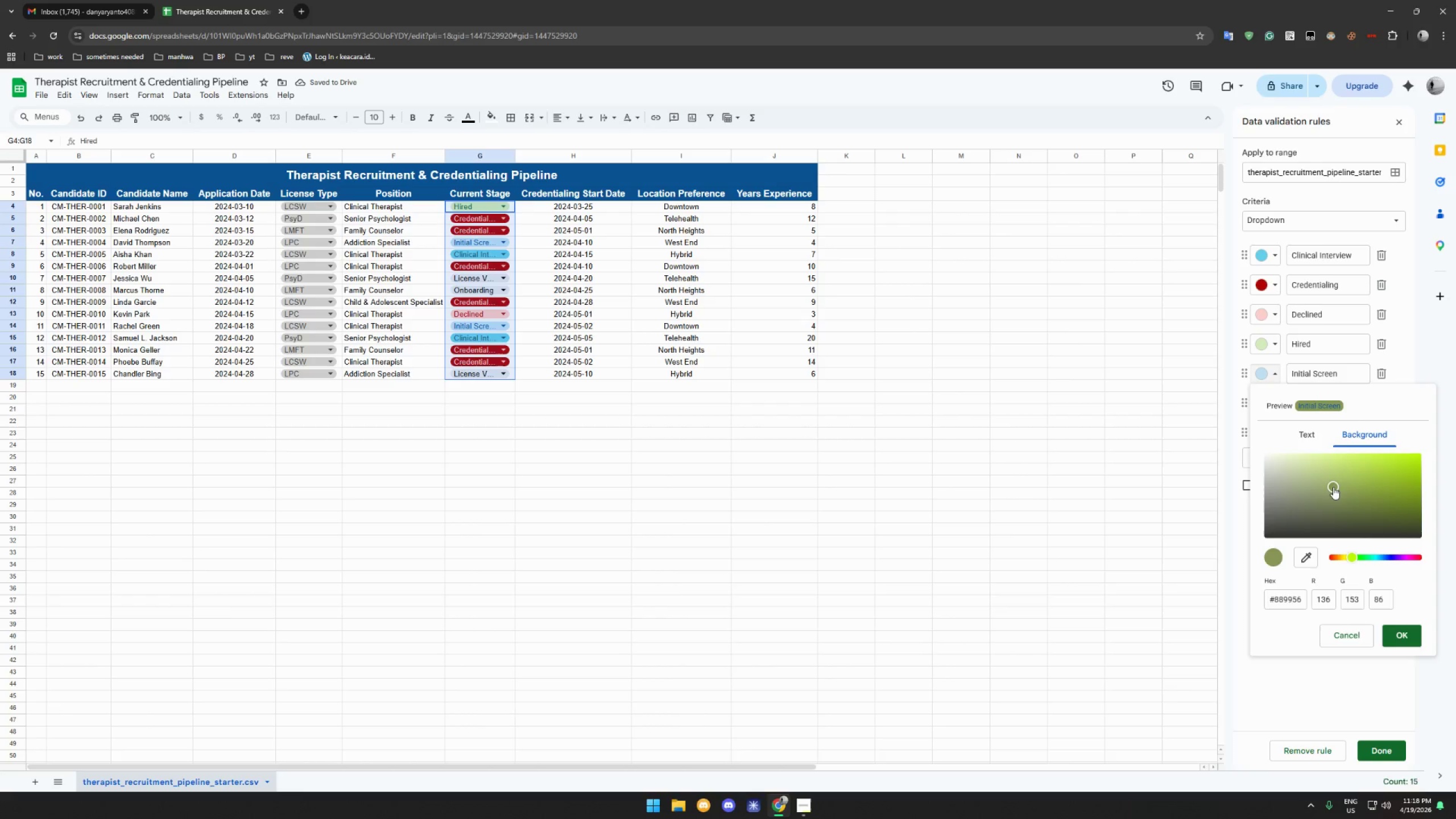 
left_click_drag(start_coordinate=[1333, 487], to_coordinate=[1367, 478])
 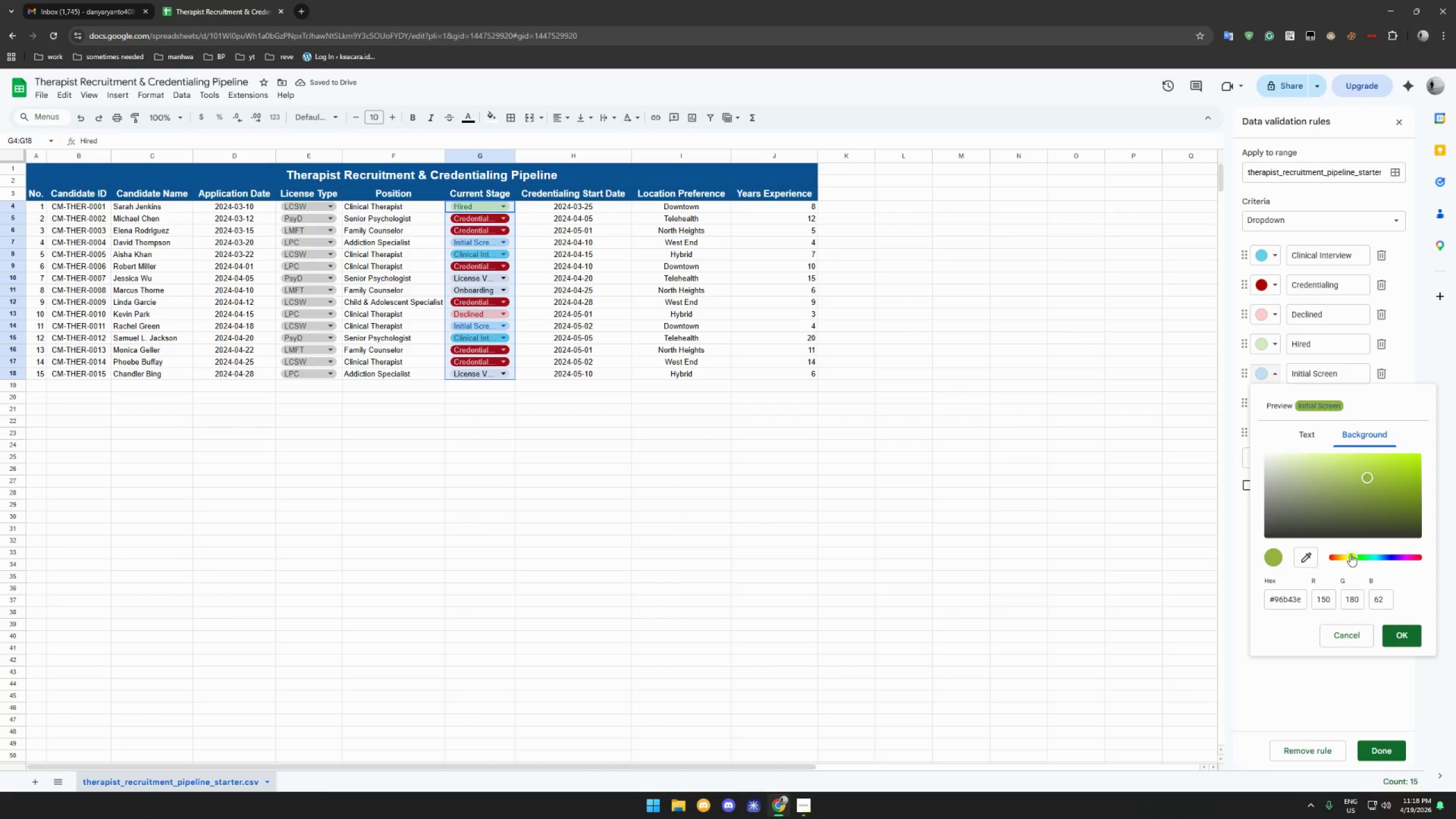 
left_click_drag(start_coordinate=[1351, 553], to_coordinate=[1366, 555])
 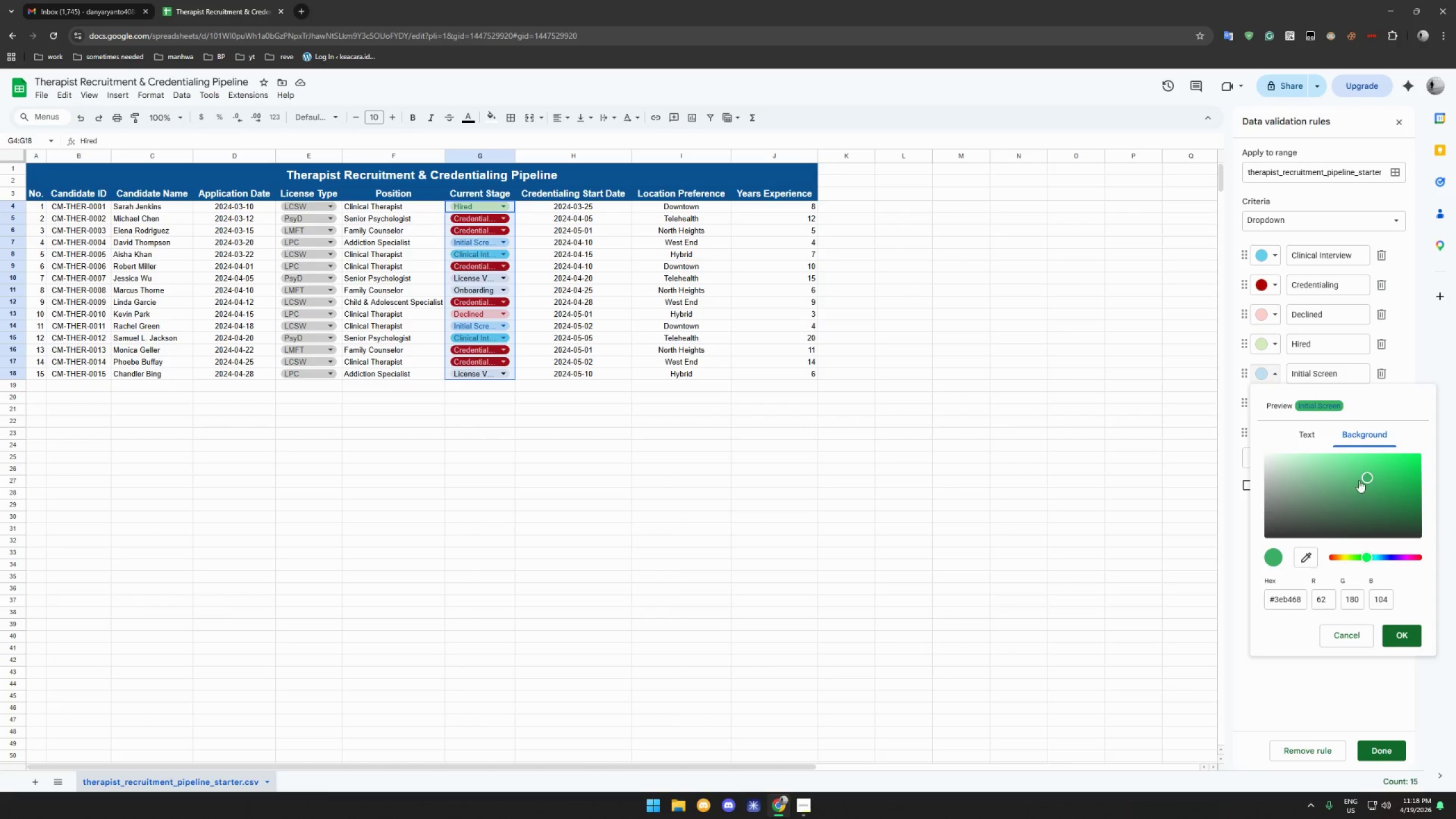 
left_click_drag(start_coordinate=[1359, 480], to_coordinate=[1360, 458])
 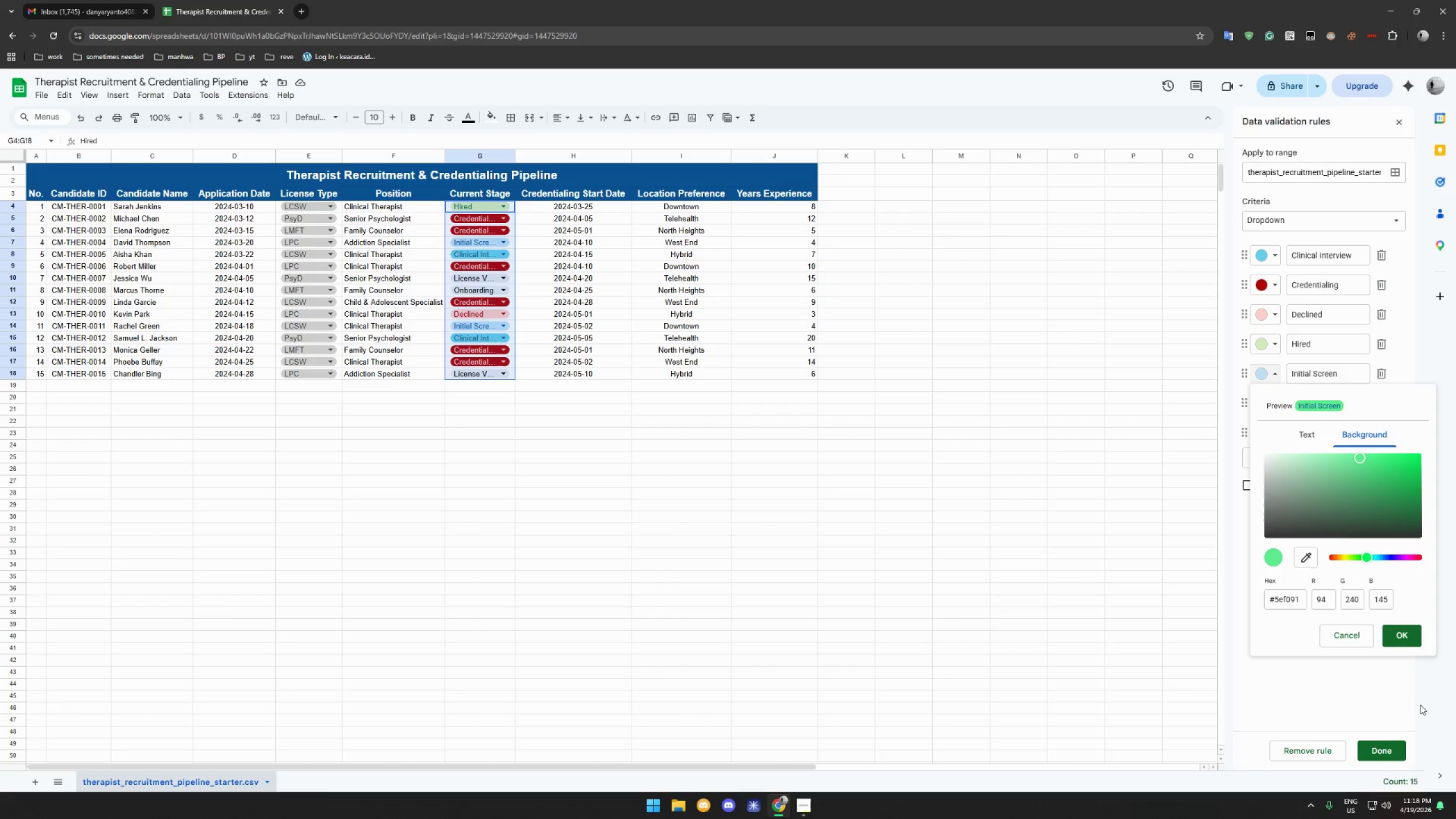 
left_click([1408, 639])
 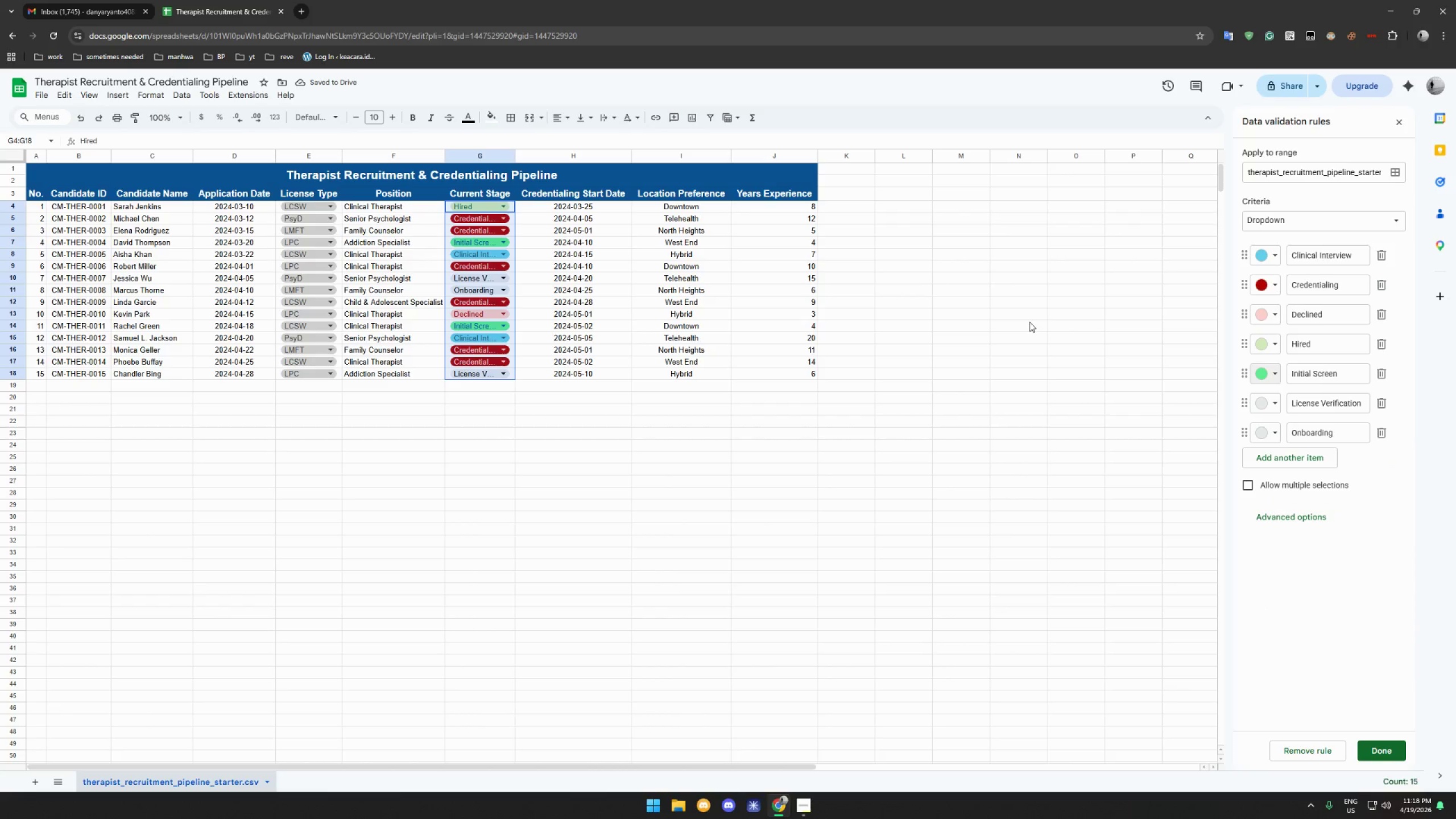 
left_click([1273, 375])
 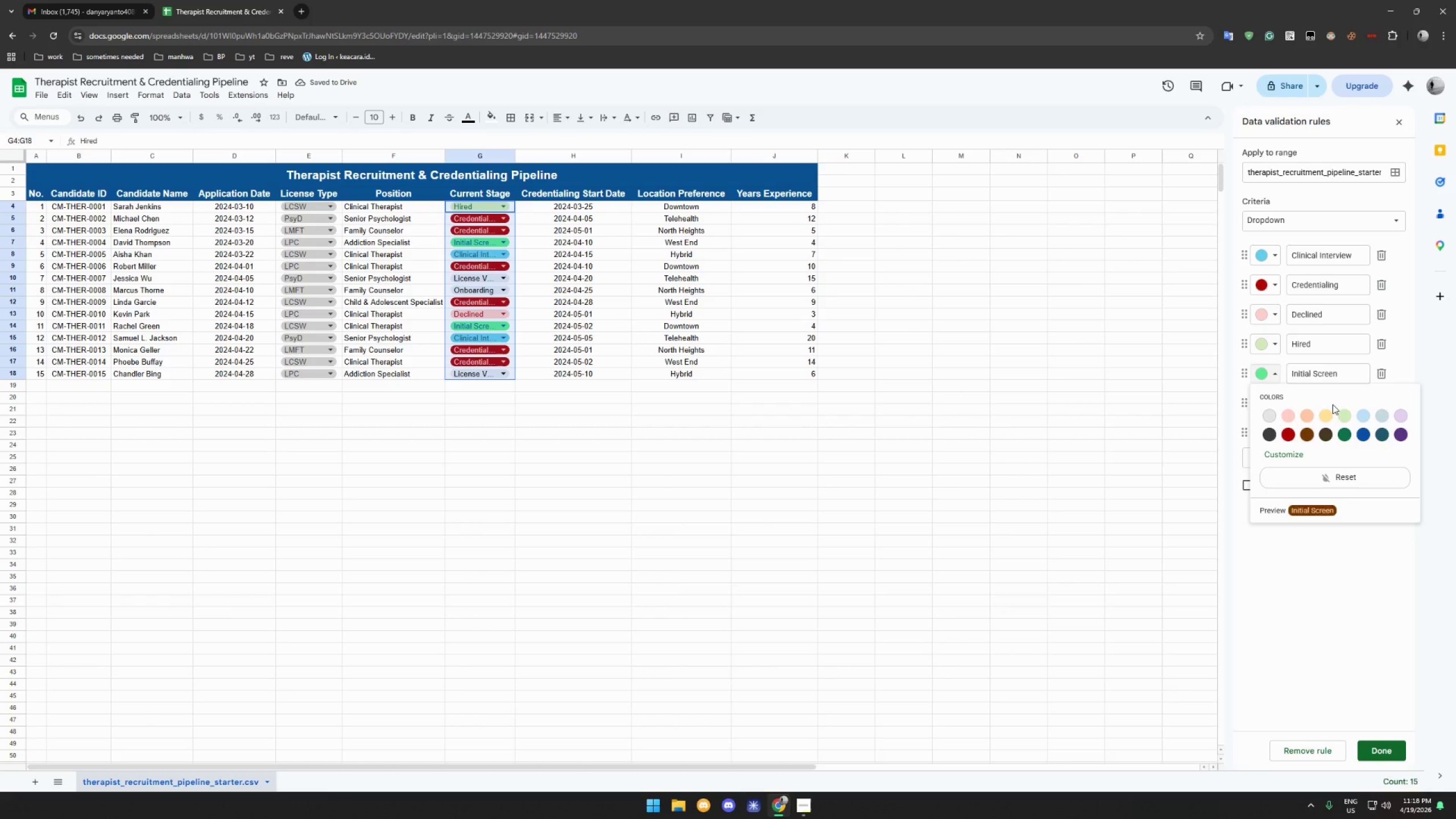 
left_click([1341, 415])
 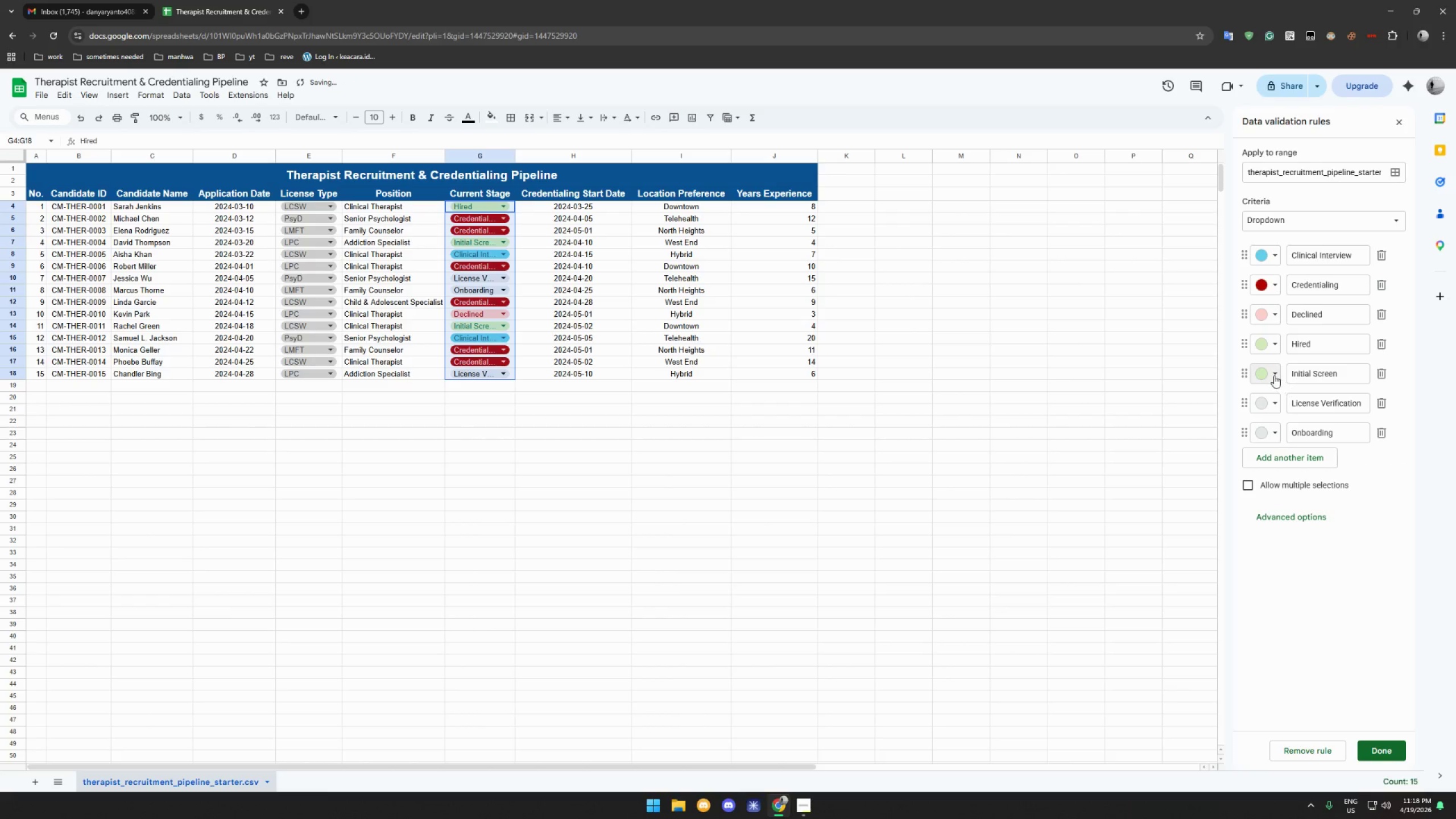 
left_click([1270, 374])
 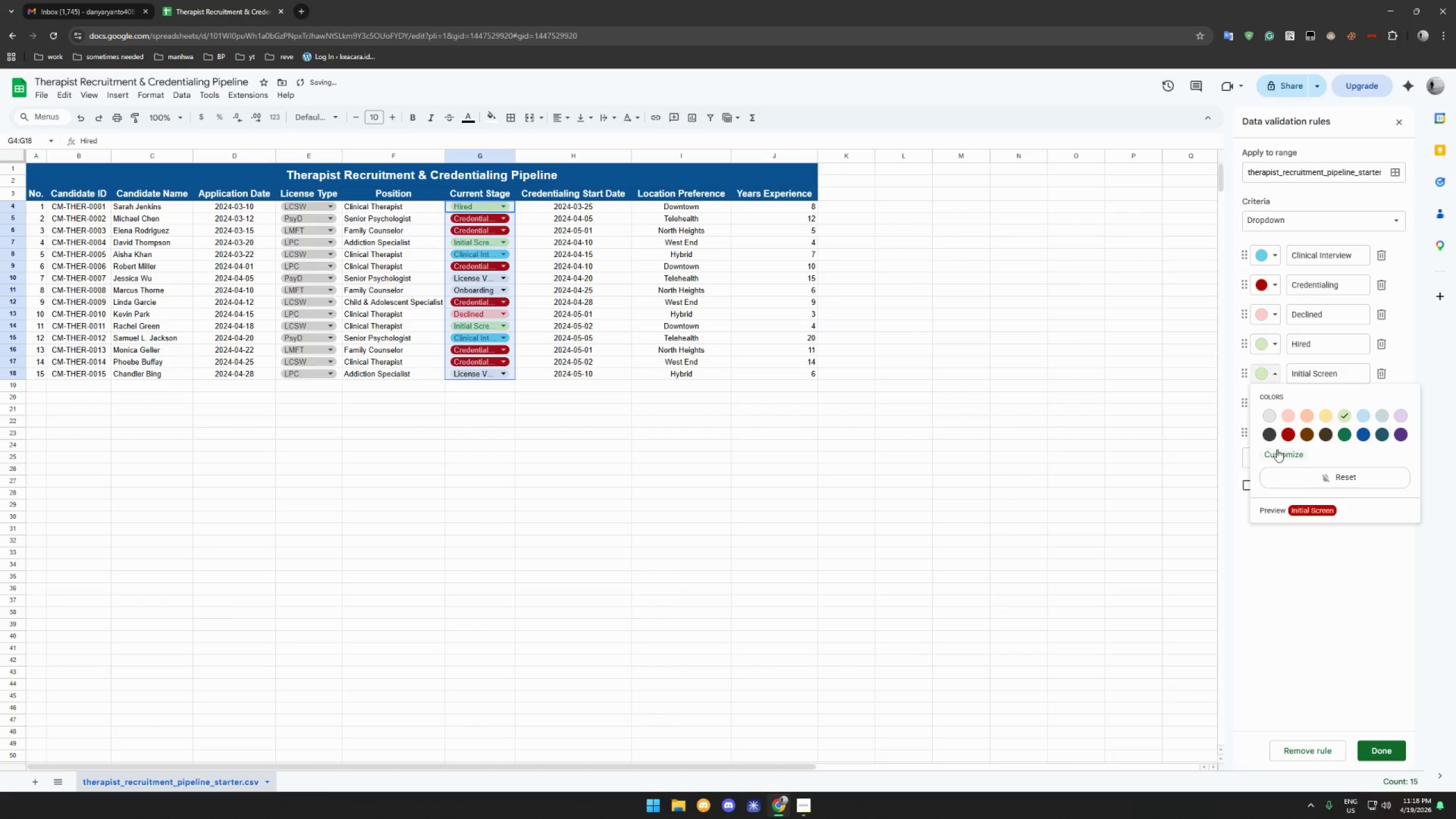 
left_click([1277, 453])
 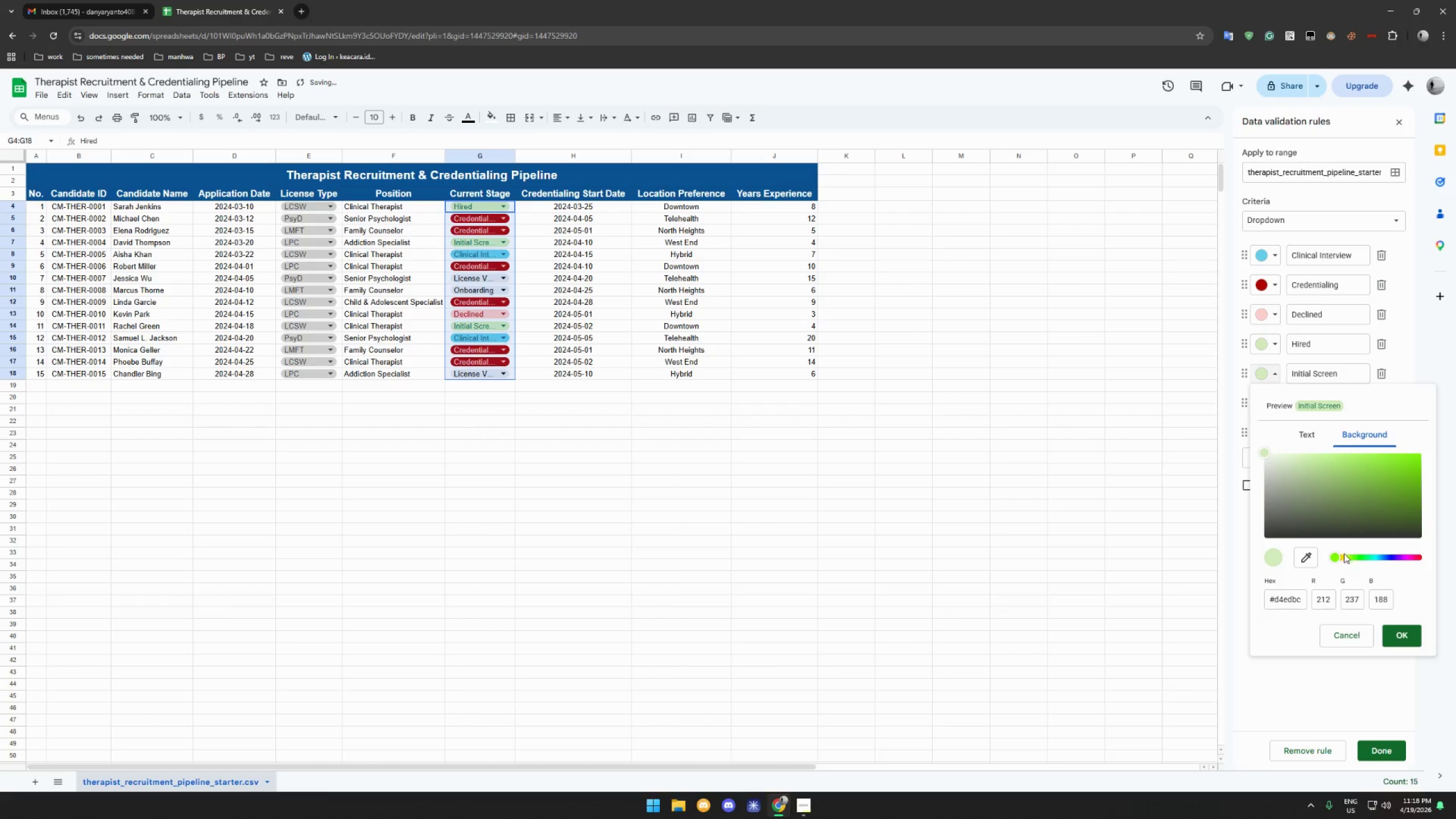 
left_click_drag(start_coordinate=[1343, 557], to_coordinate=[1352, 557])
 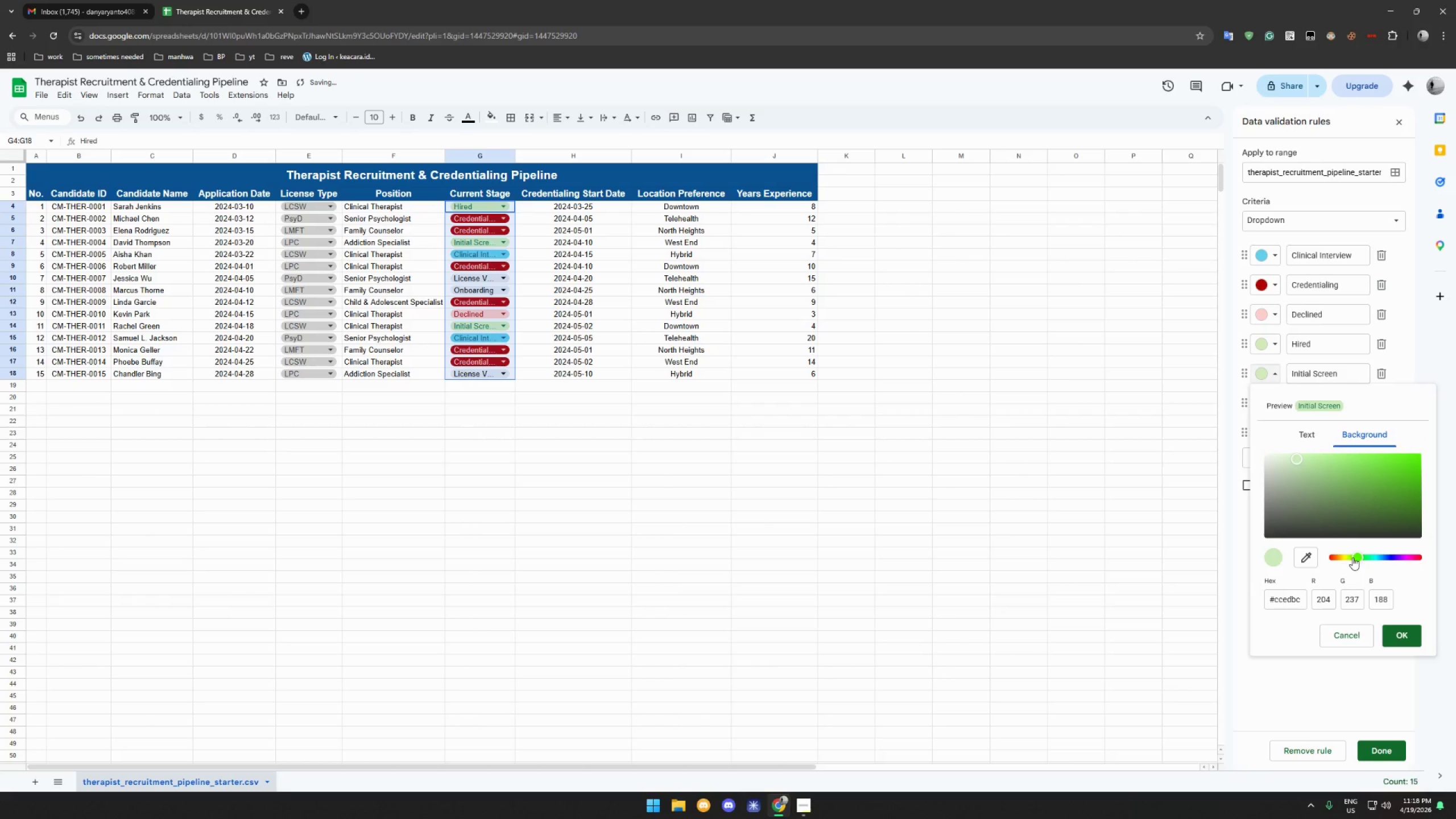 
left_click_drag(start_coordinate=[1352, 557], to_coordinate=[1368, 557])
 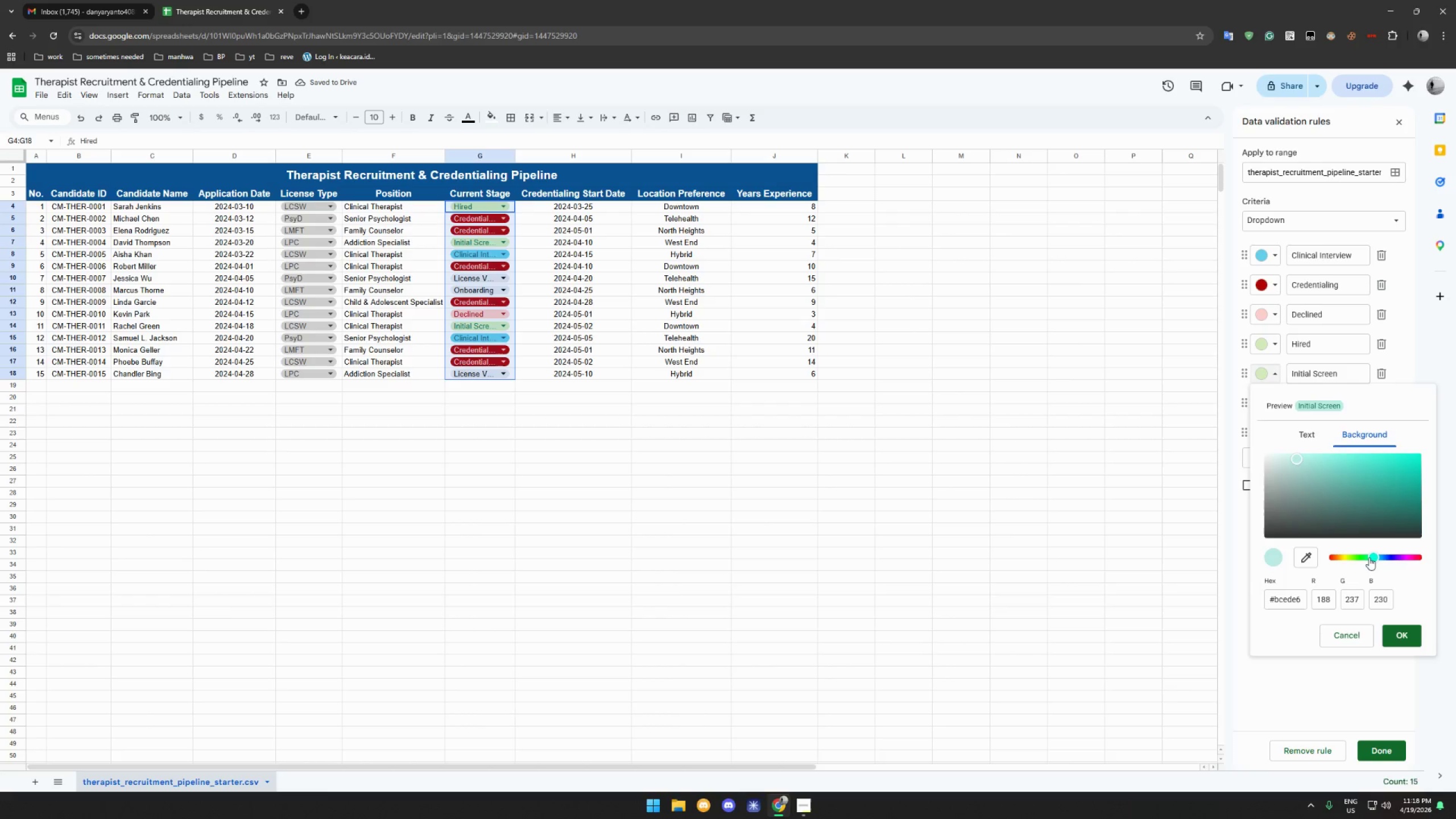 
left_click_drag(start_coordinate=[1369, 557], to_coordinate=[1378, 558])
 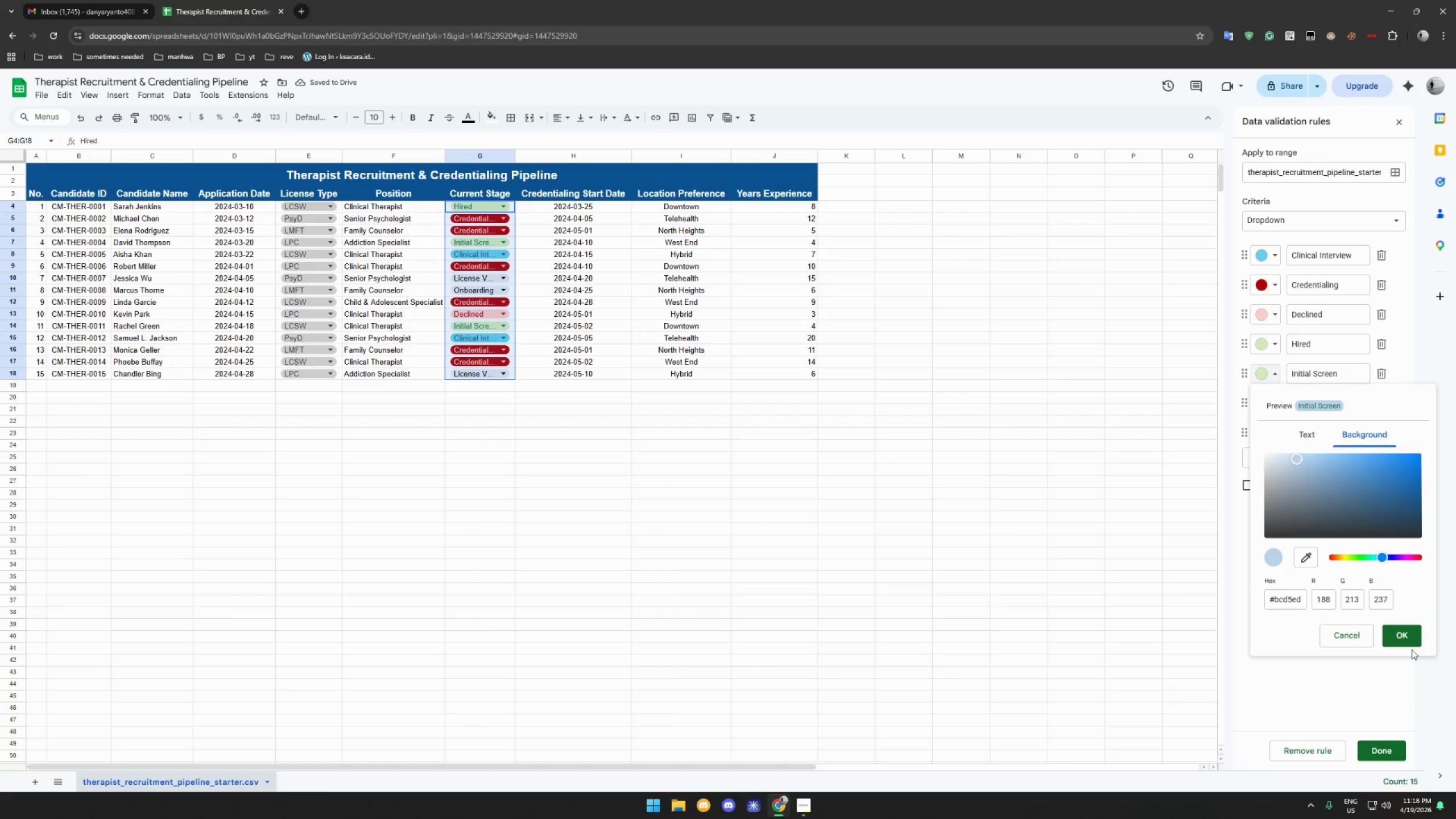 
left_click([1412, 647])
 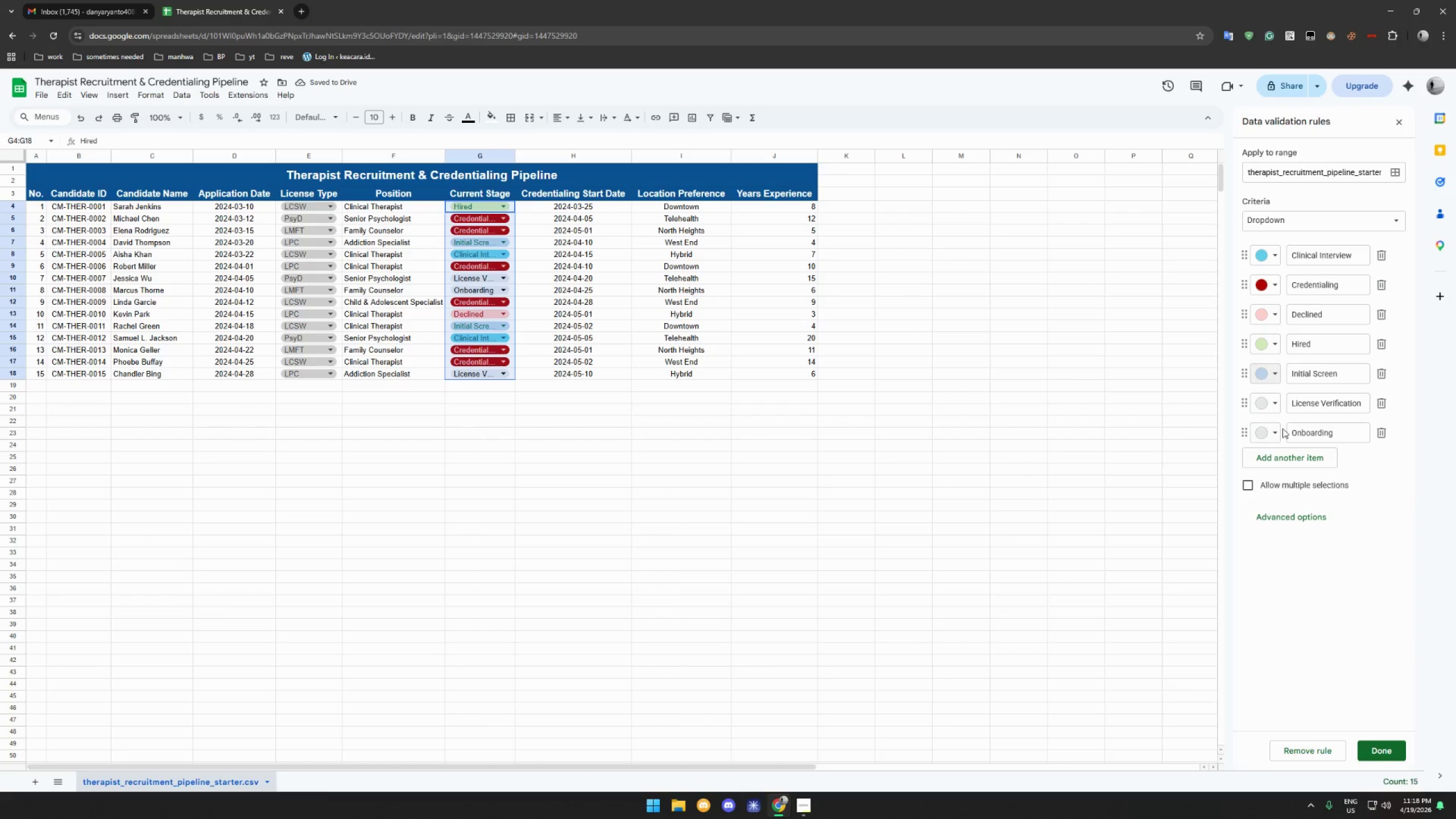 
left_click([1275, 407])
 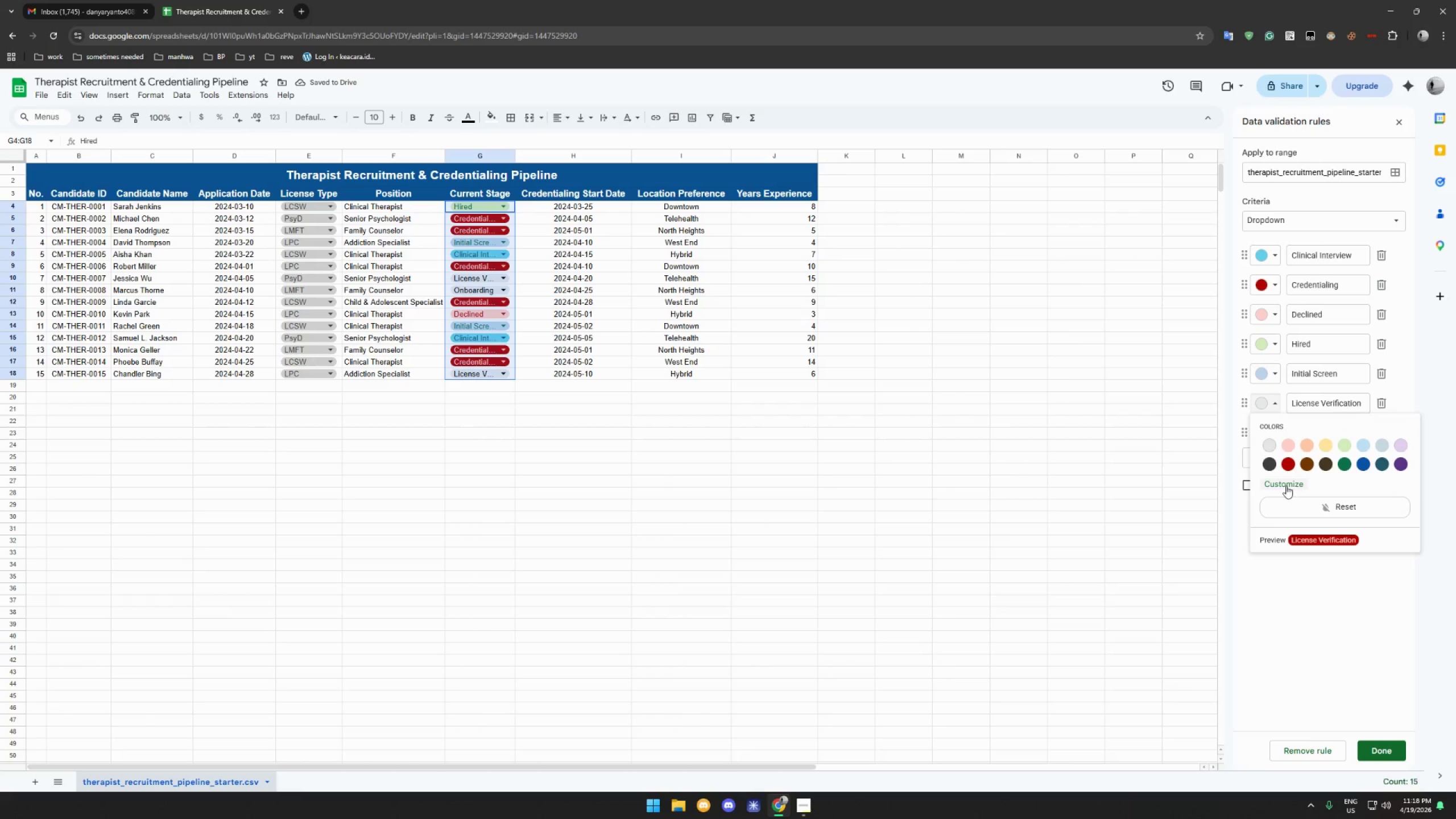 
left_click([1283, 486])
 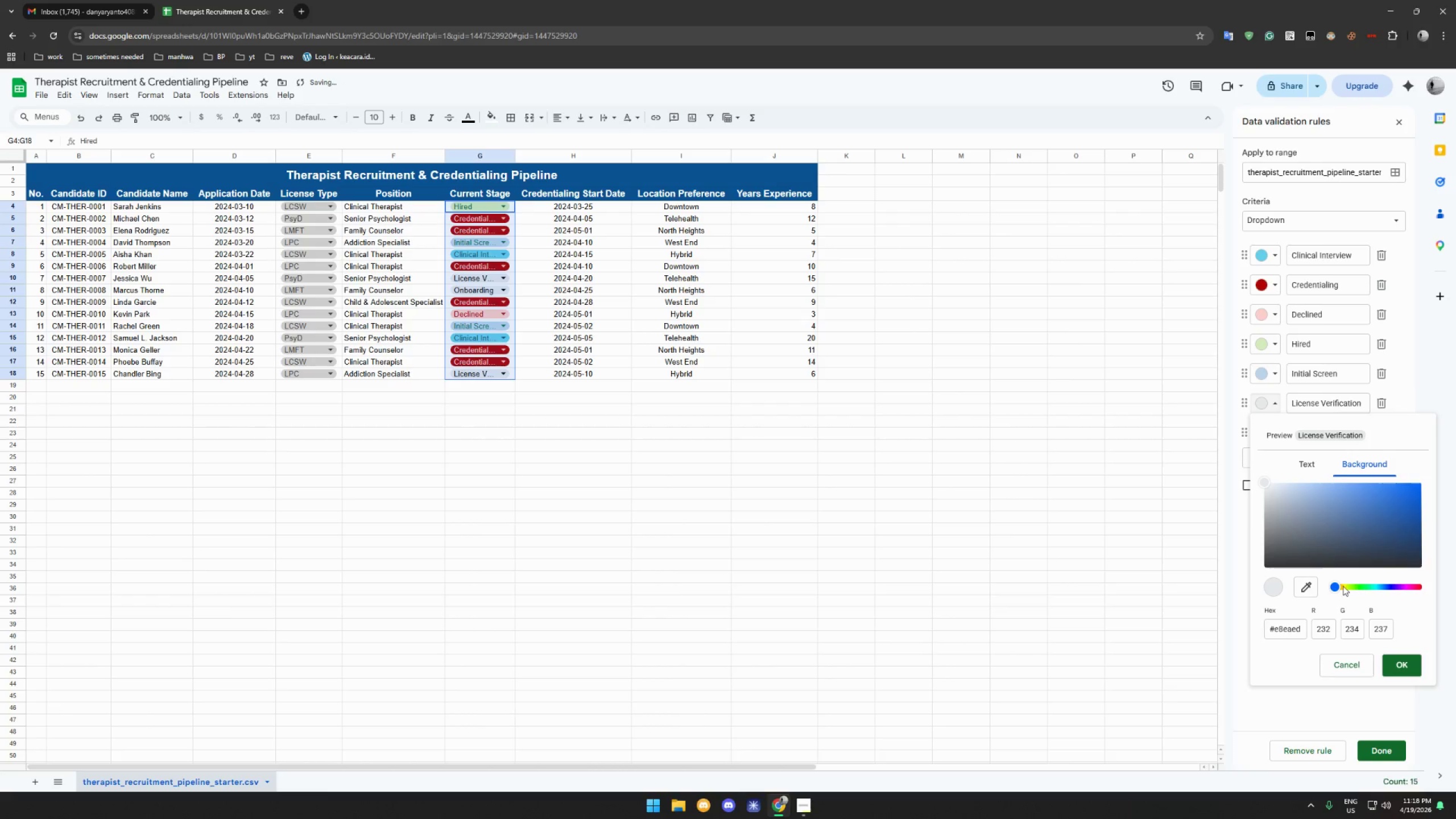 
left_click_drag(start_coordinate=[1339, 587], to_coordinate=[1409, 591])
 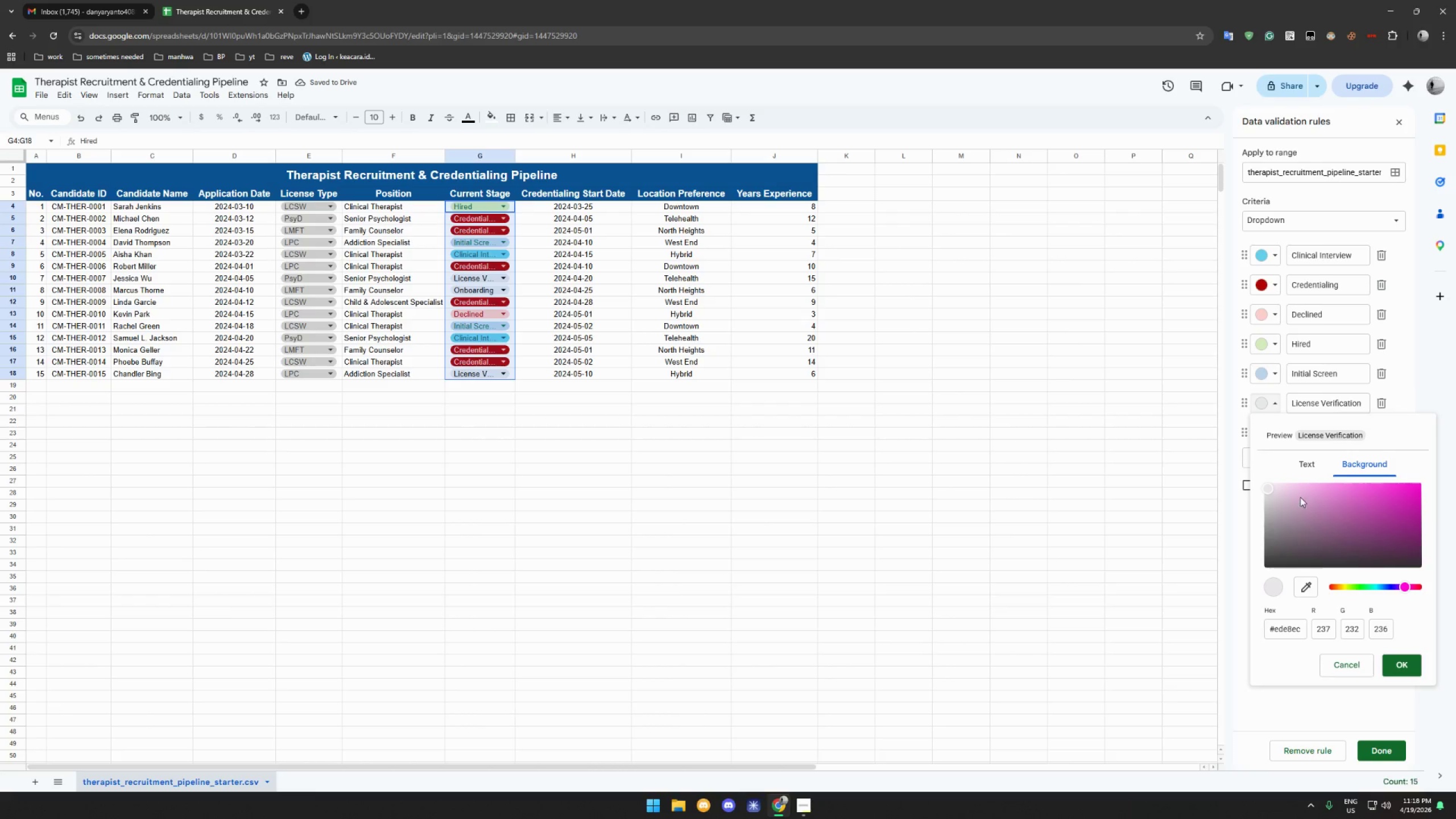 
left_click_drag(start_coordinate=[1302, 495], to_coordinate=[1301, 481])
 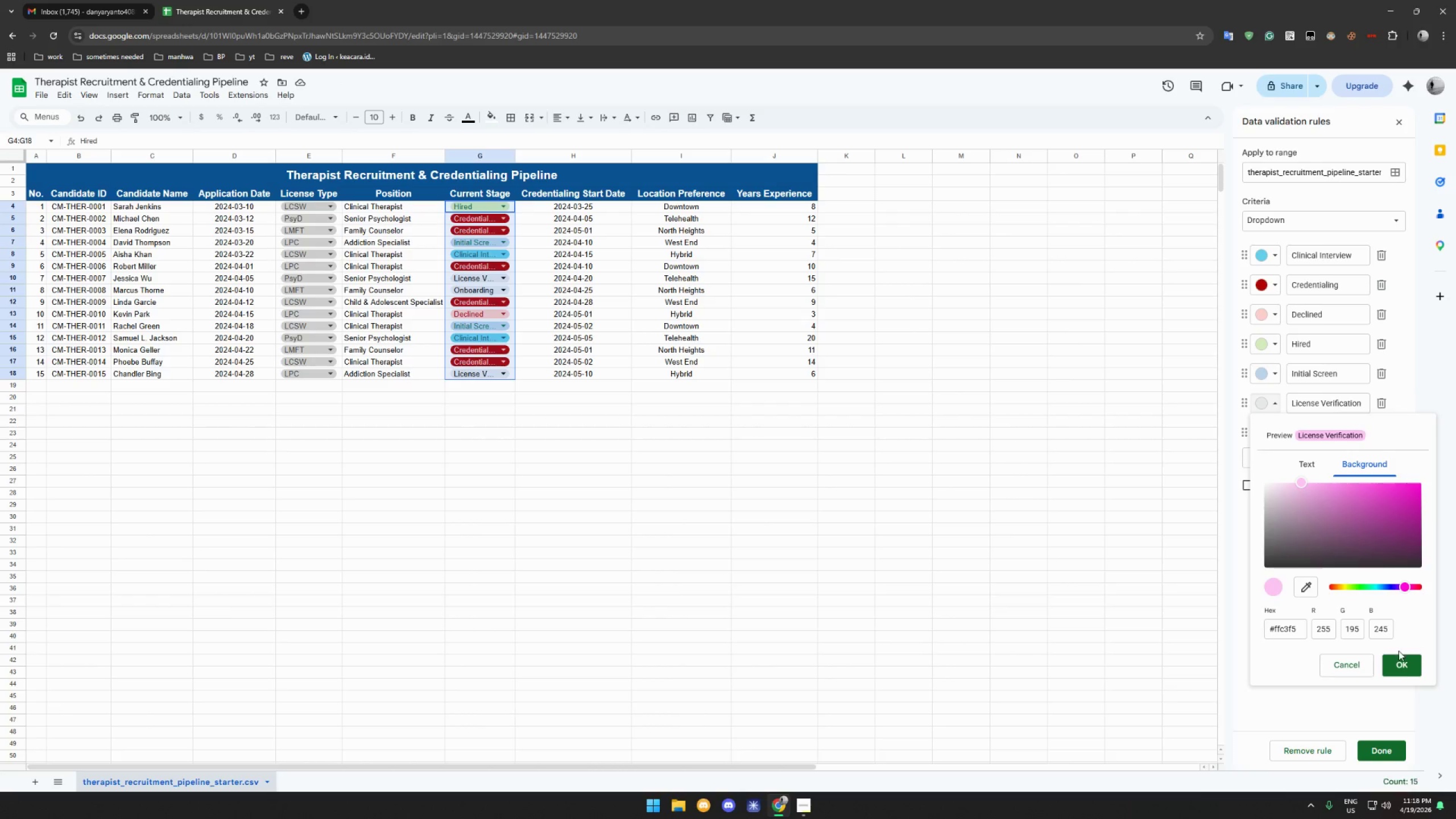 
left_click([1400, 664])
 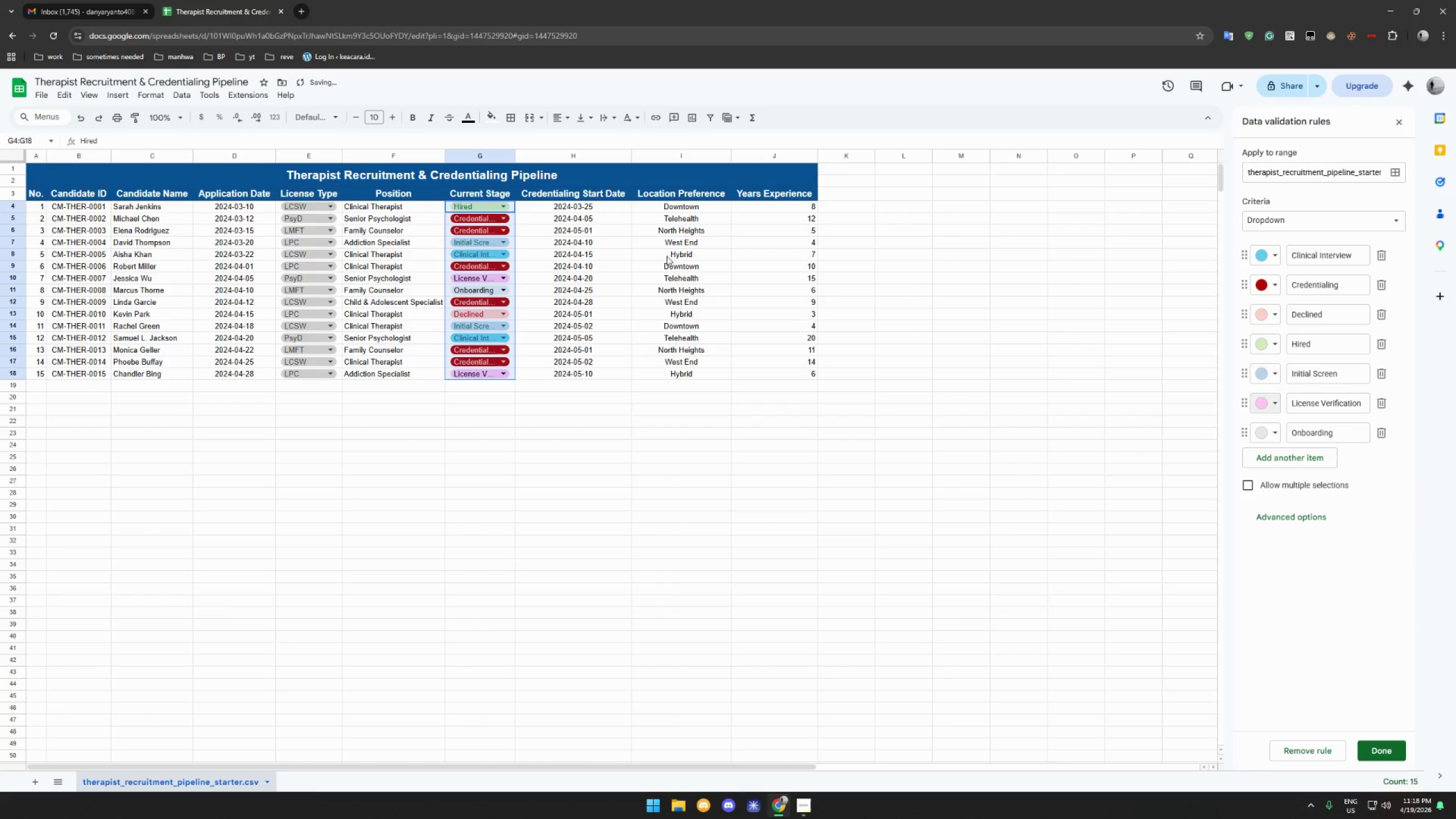 
left_click([615, 448])
 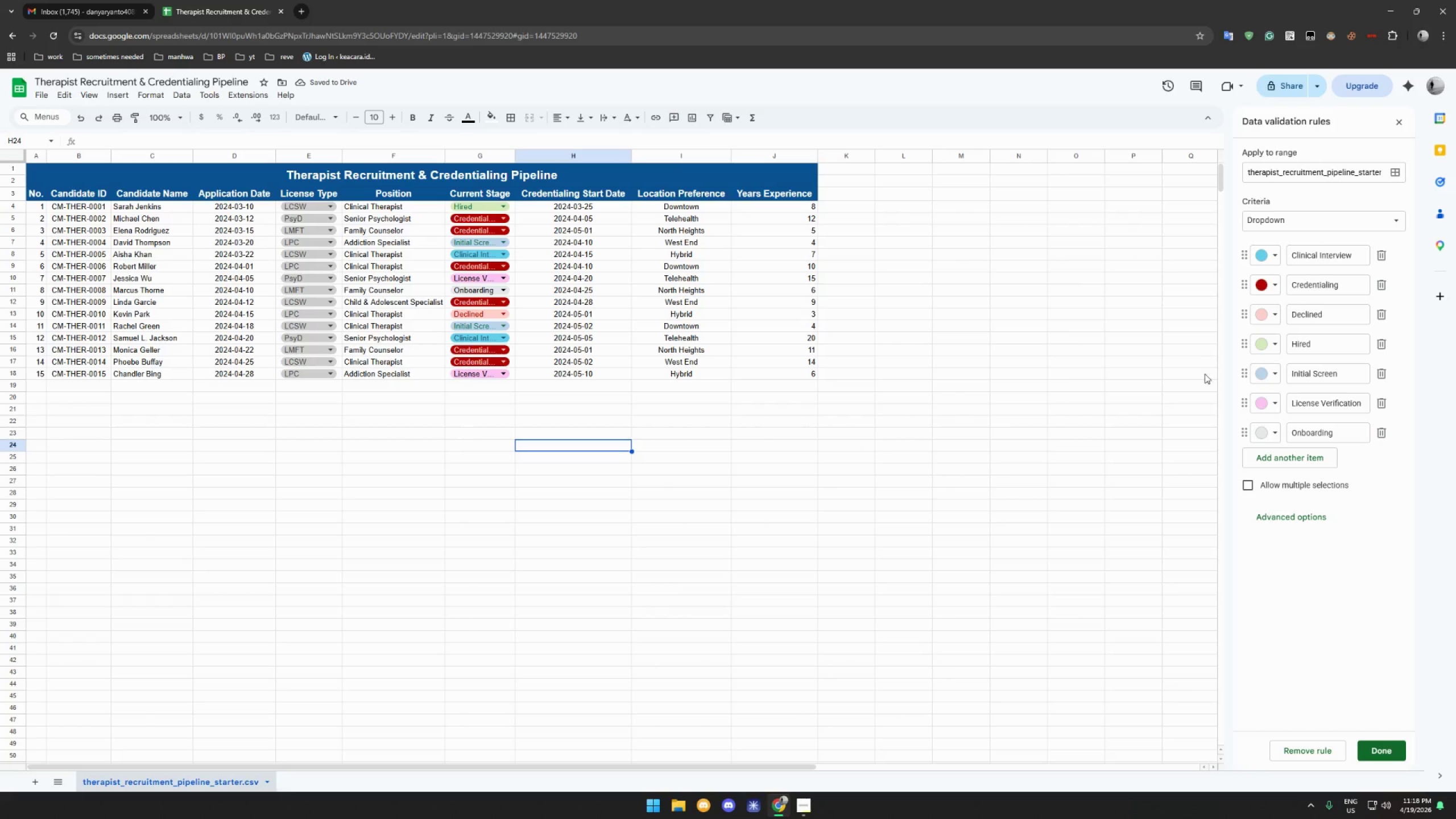 
left_click([1268, 429])
 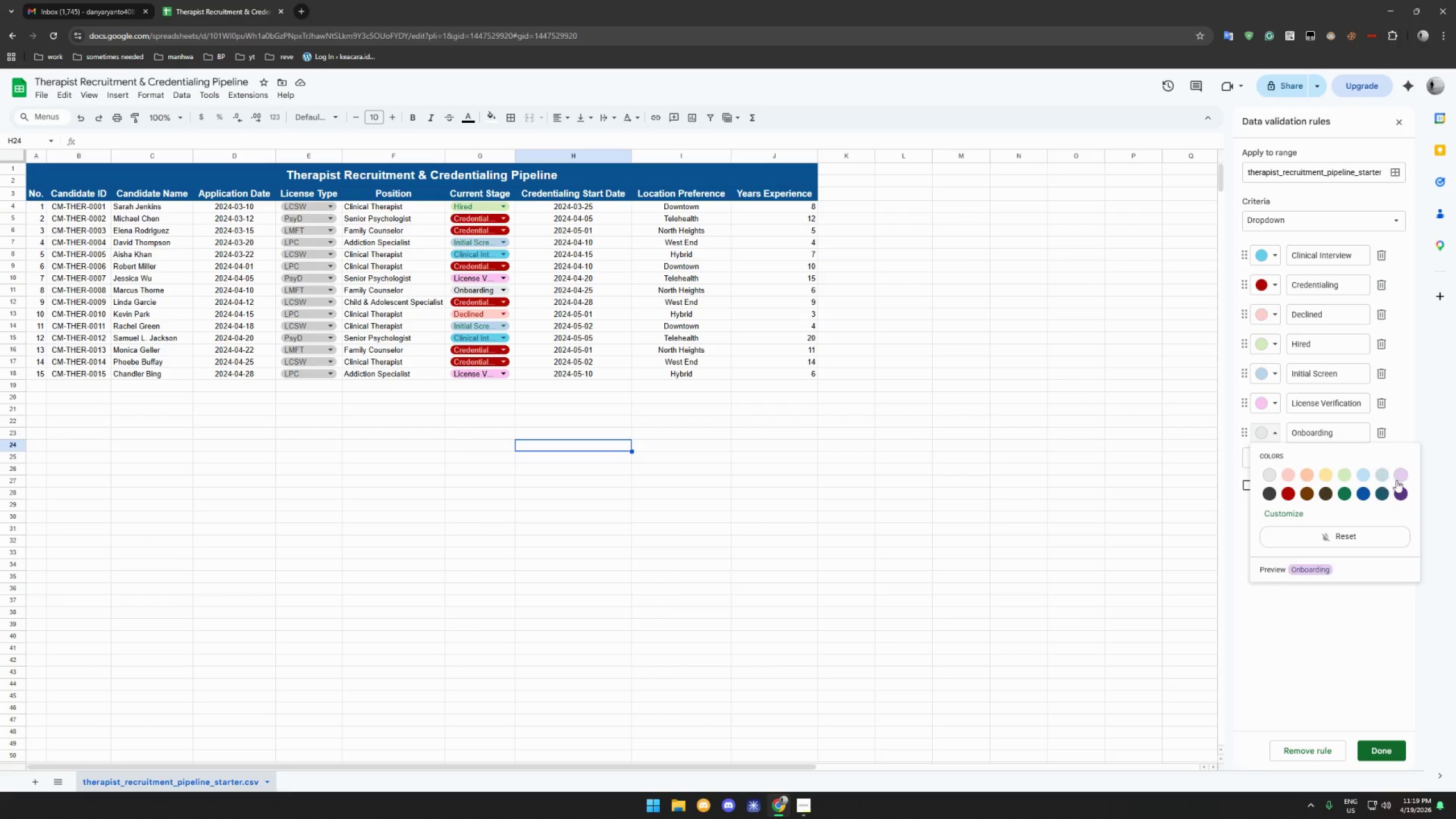 
left_click([1327, 477])
 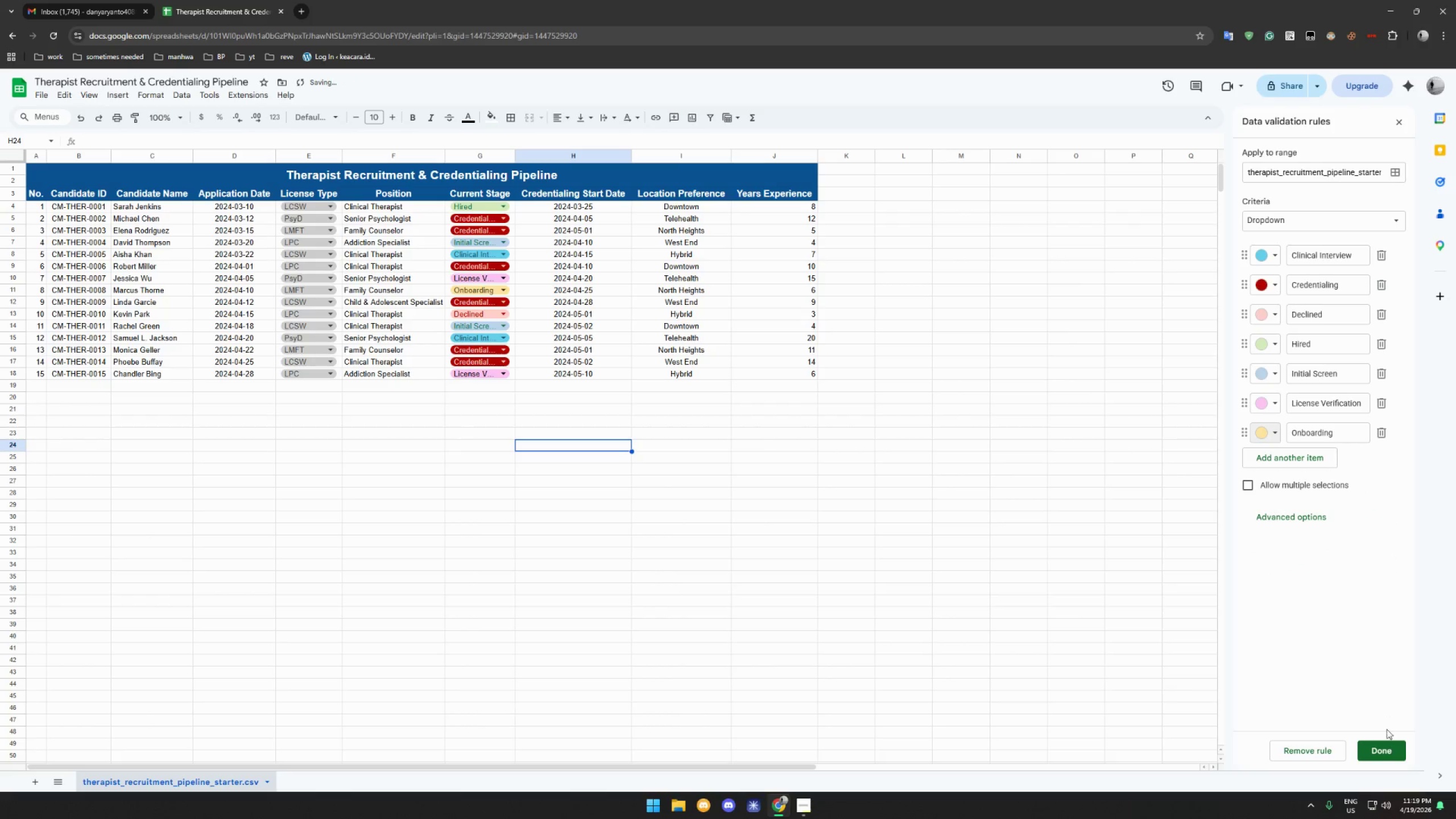 
left_click([1378, 754])
 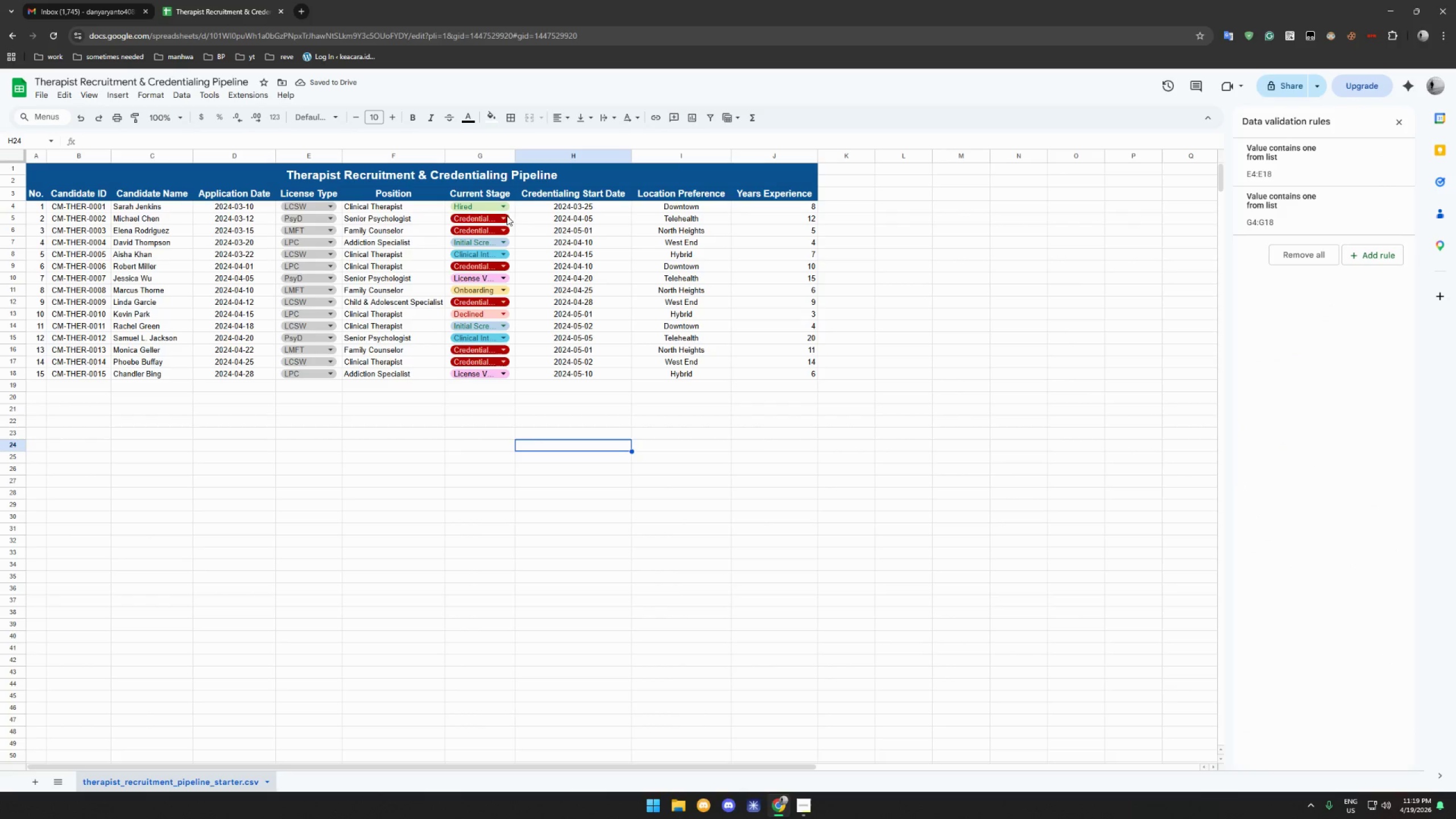 
left_click([498, 209])
 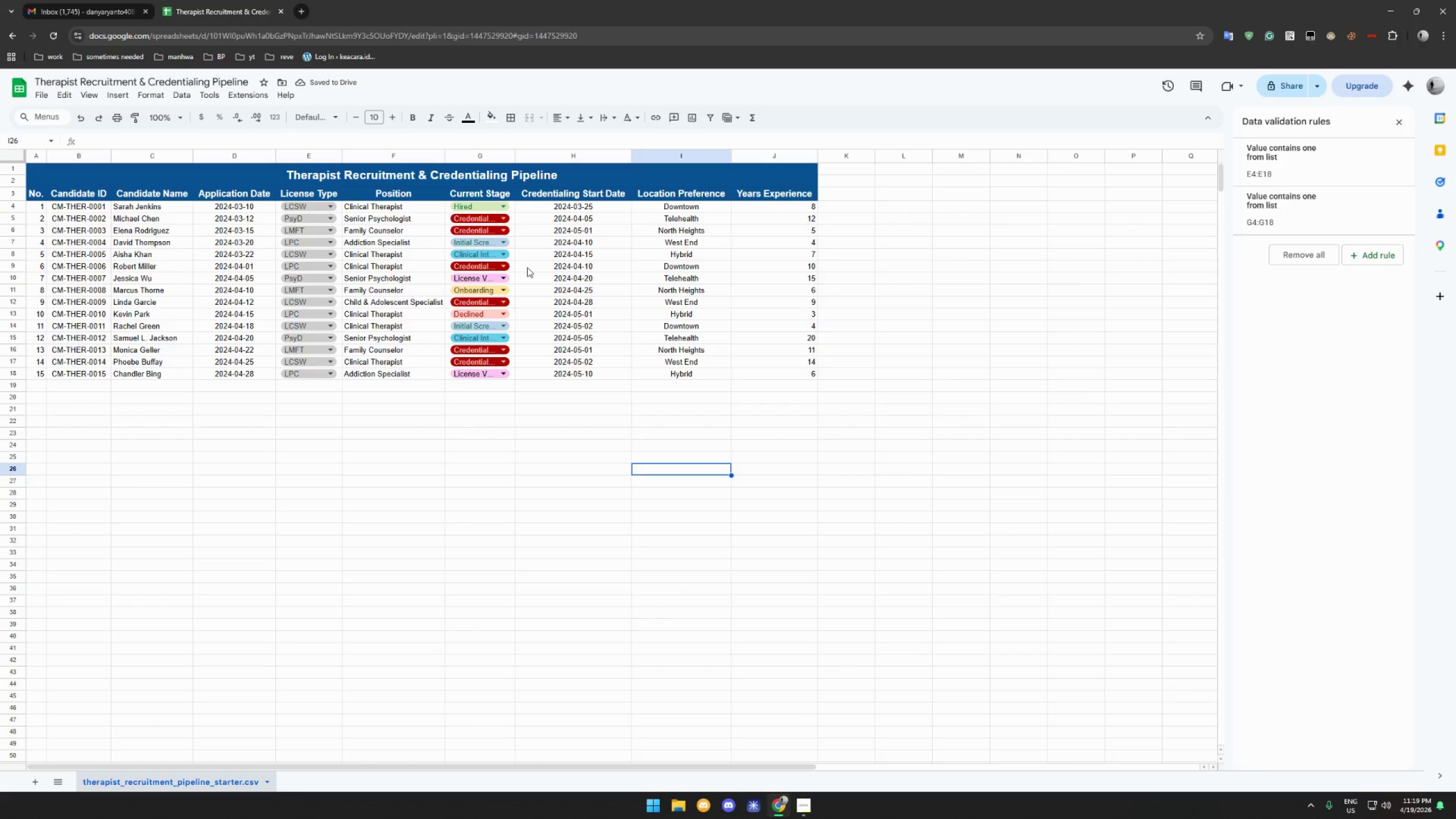 
mouse_move([490, 262])
 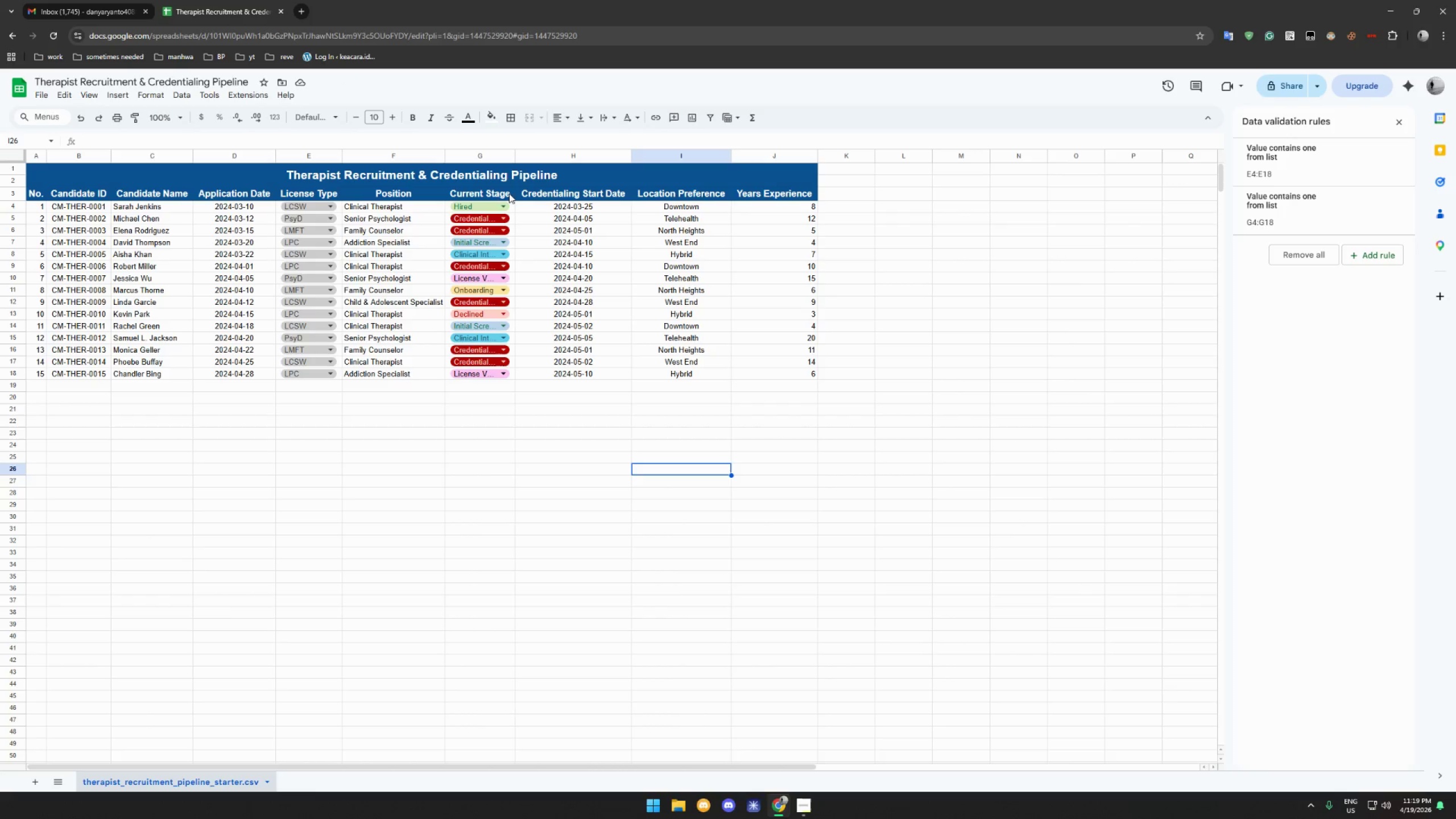 
double_click([515, 158])
 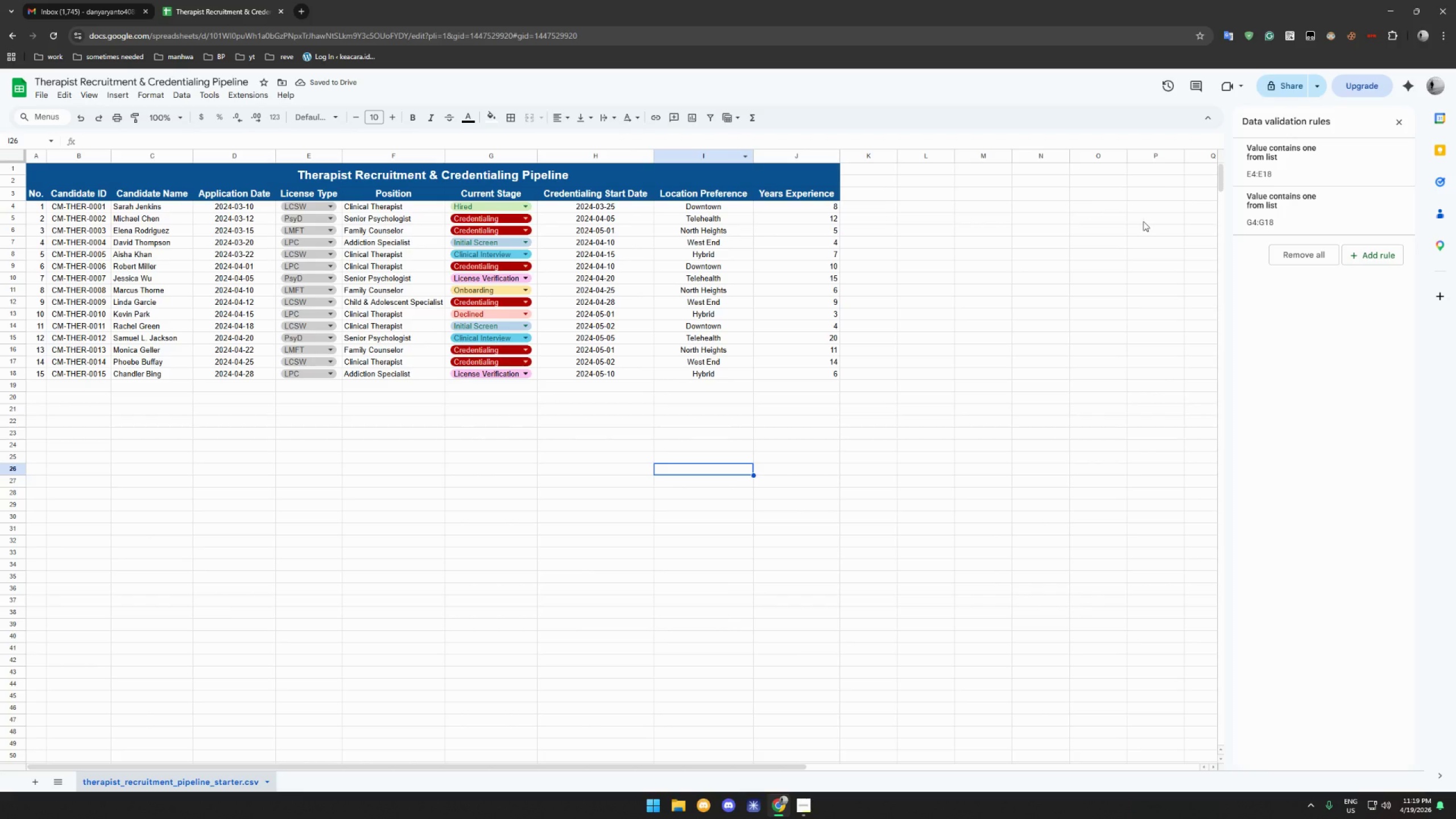 
wait(6.91)
 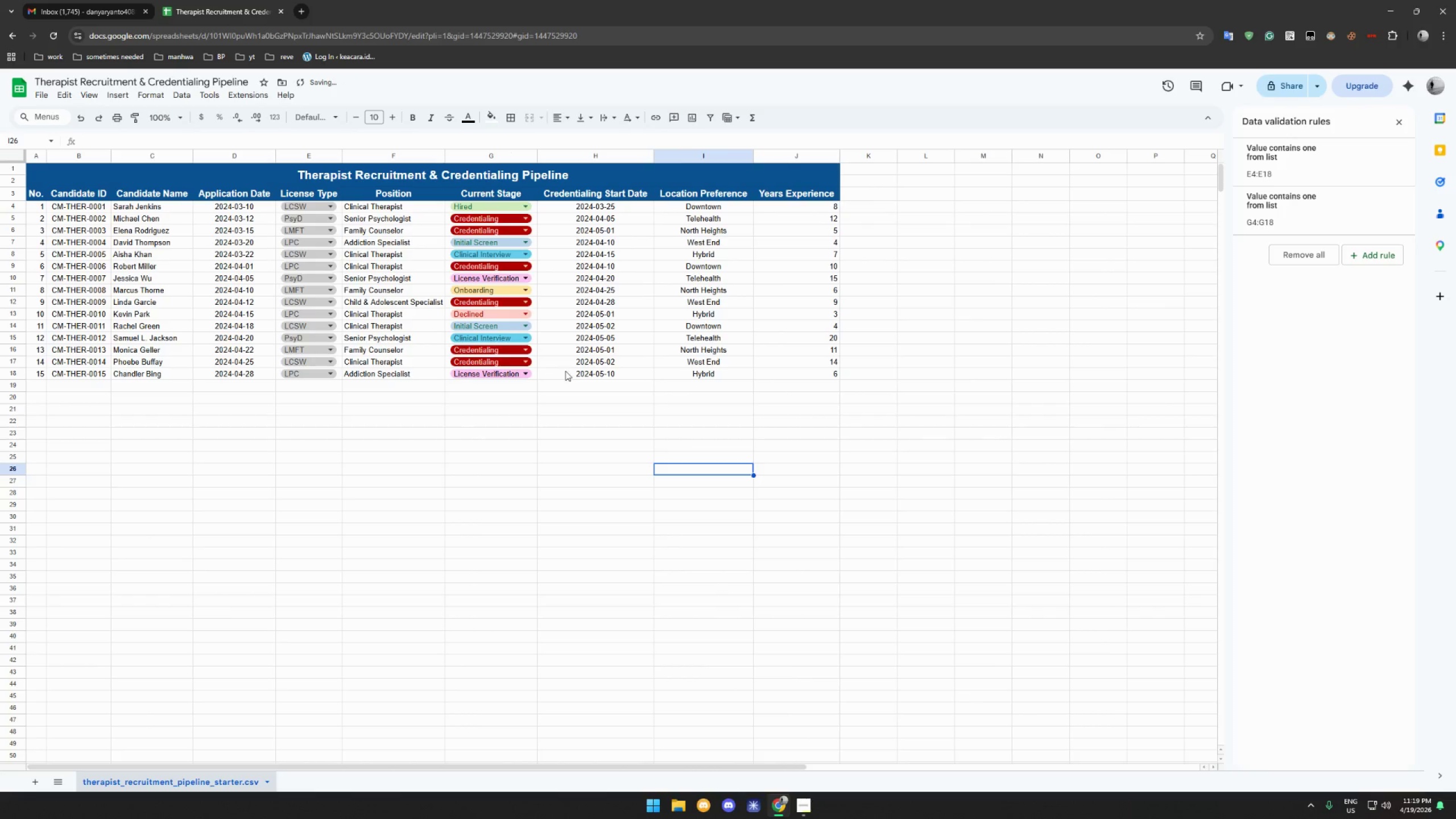 
left_click([1397, 123])
 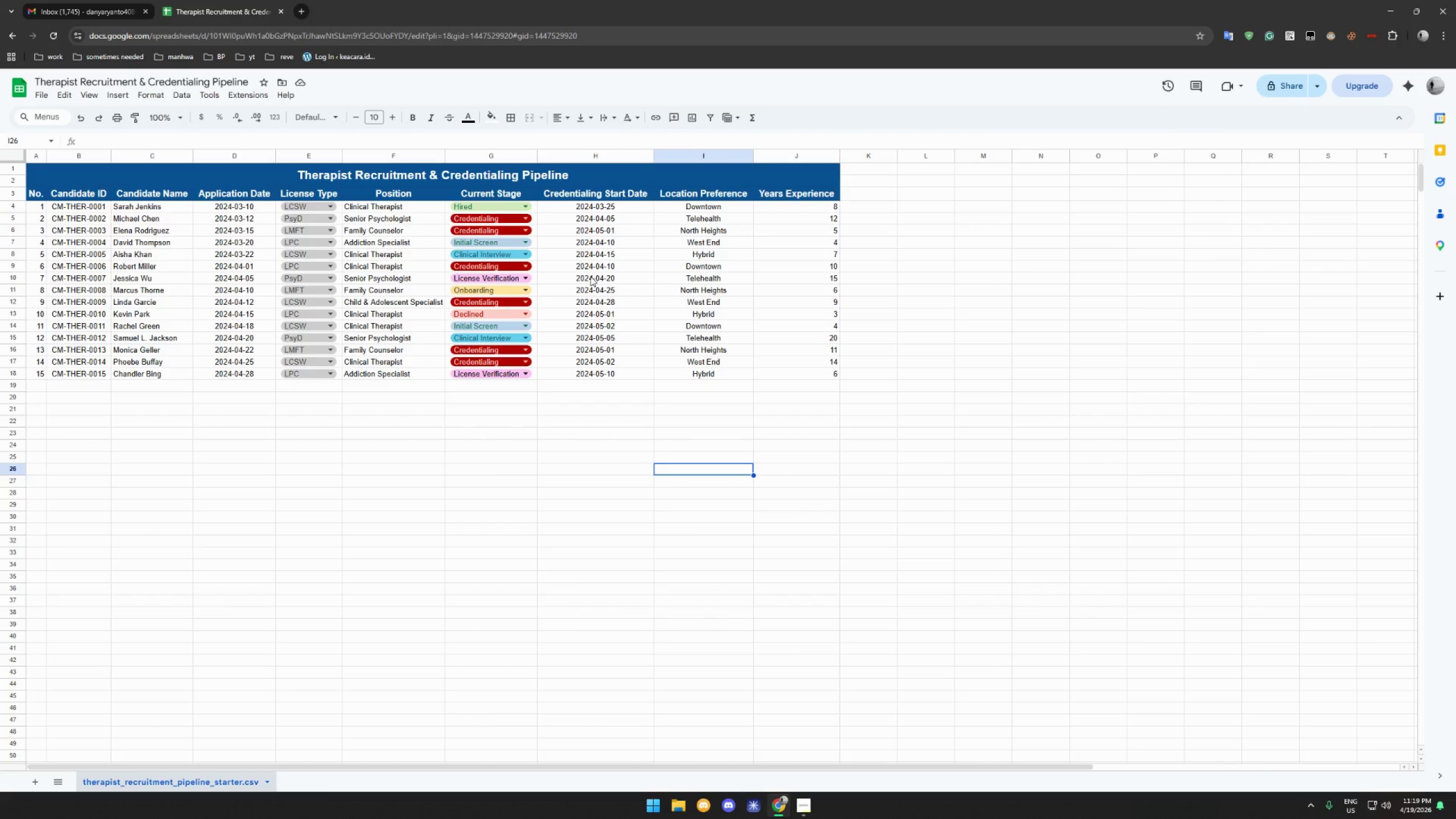 
wait(24.42)
 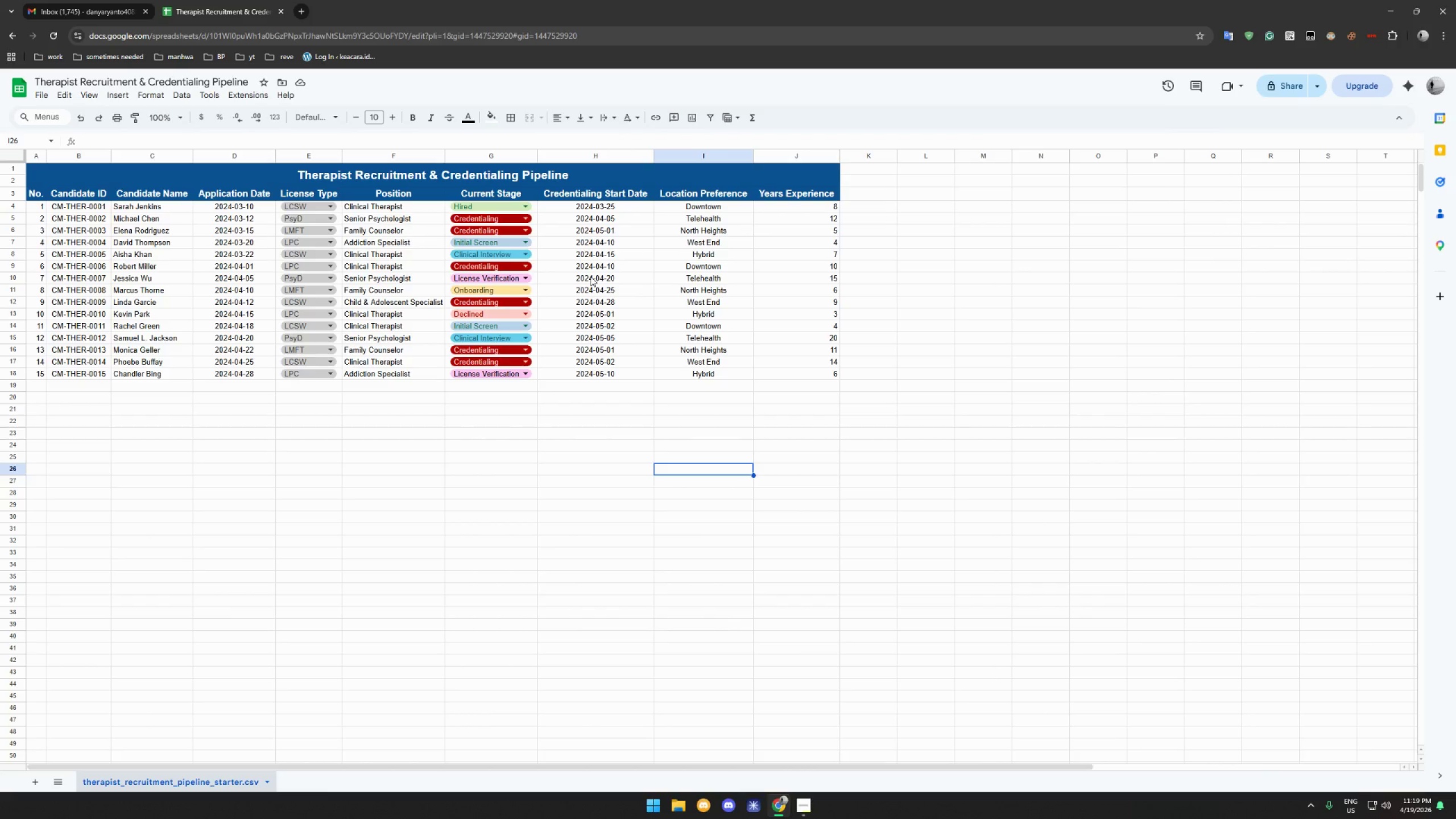 
right_click([535, 158])
 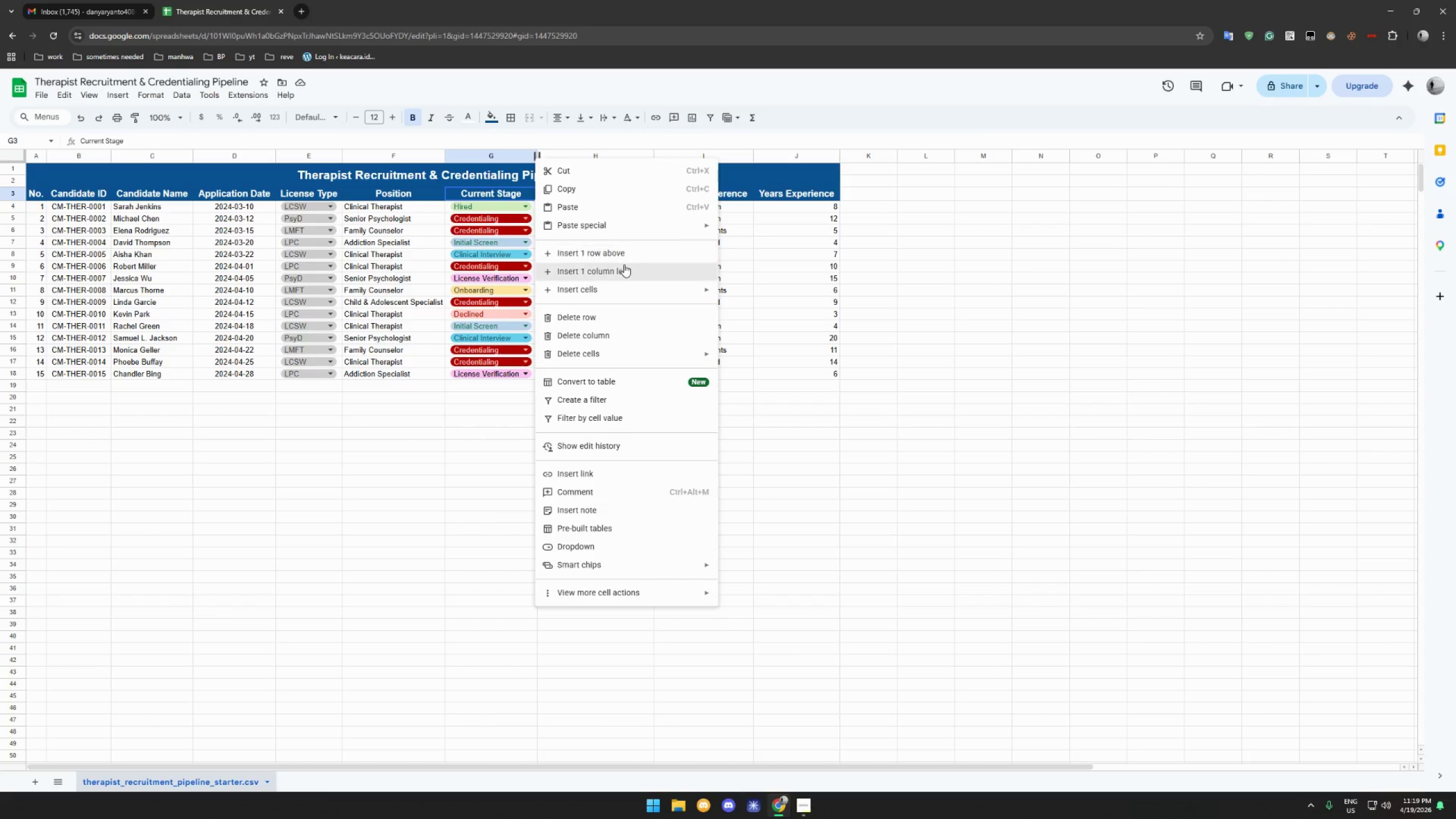 
left_click([624, 264])
 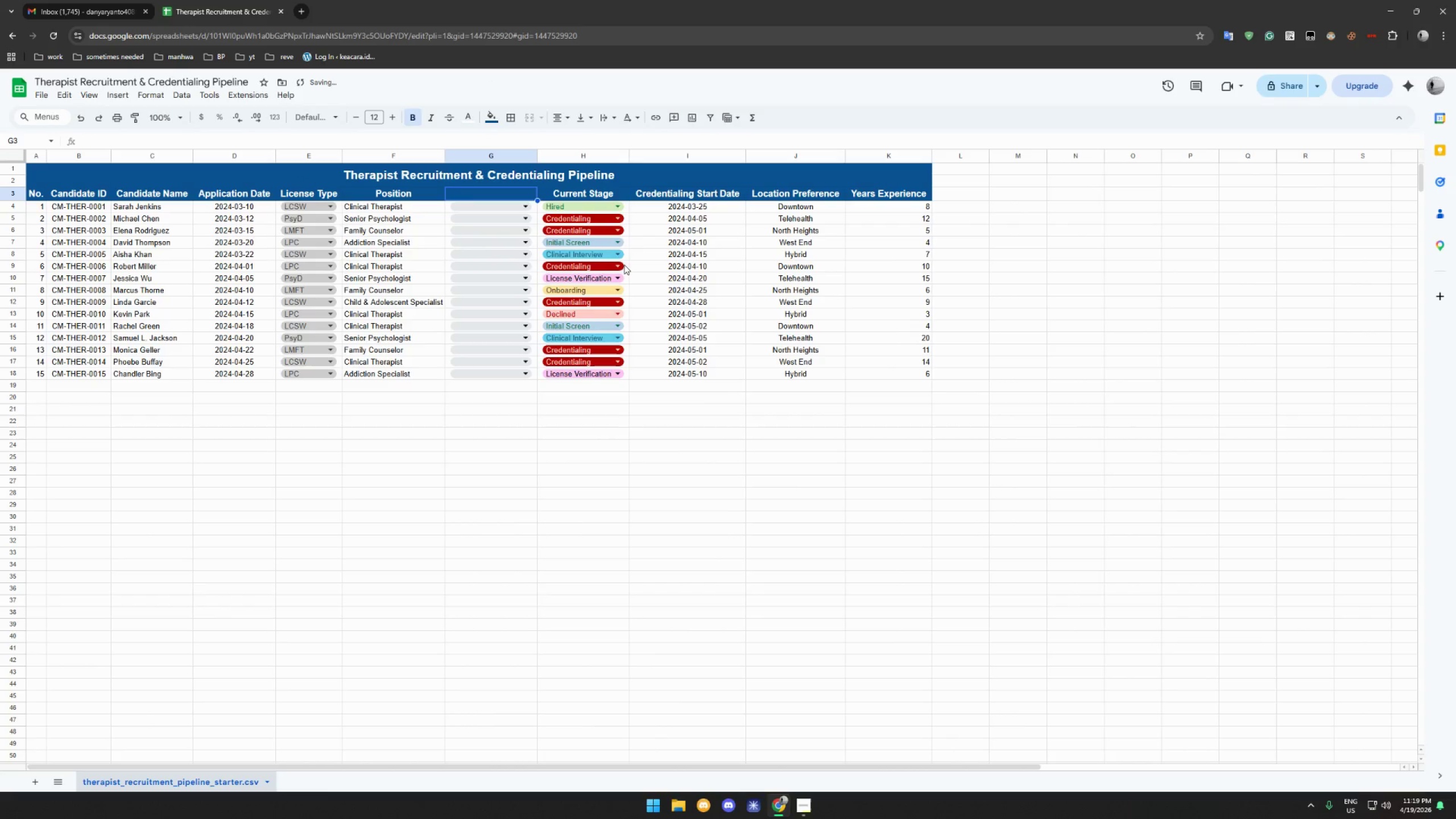 
key(Control+Z)
 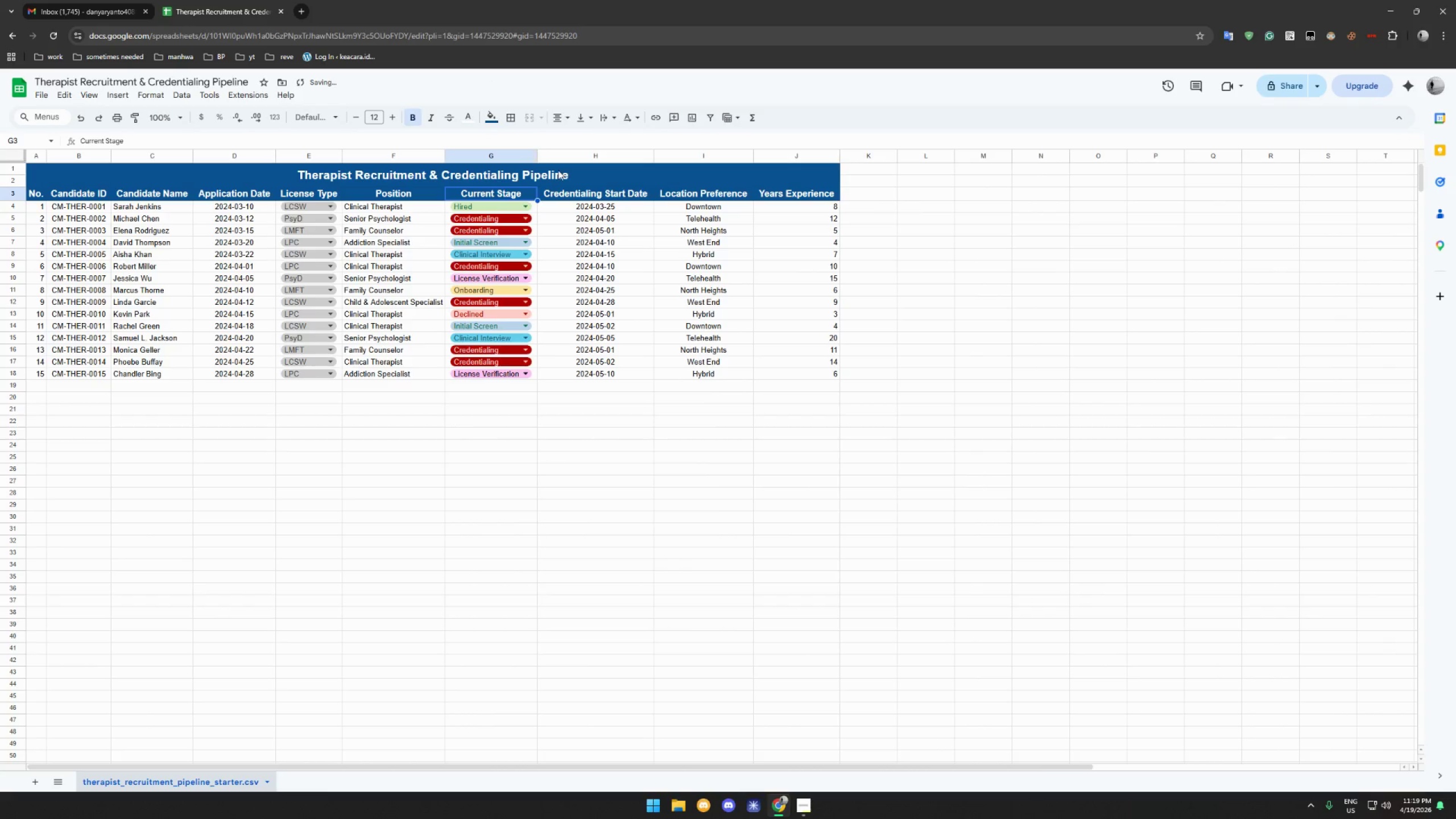 
left_click([558, 156])
 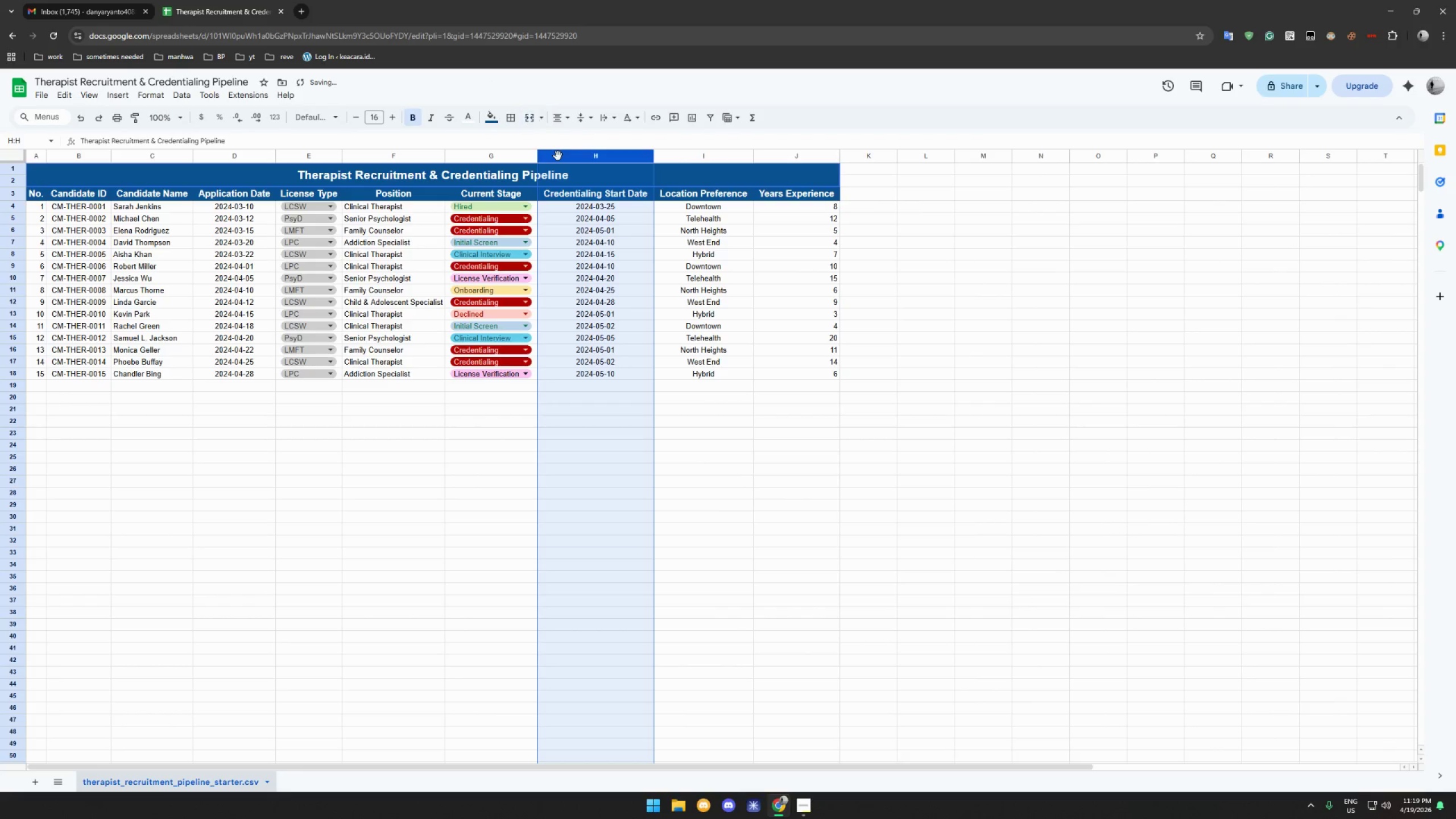 
right_click([558, 156])
 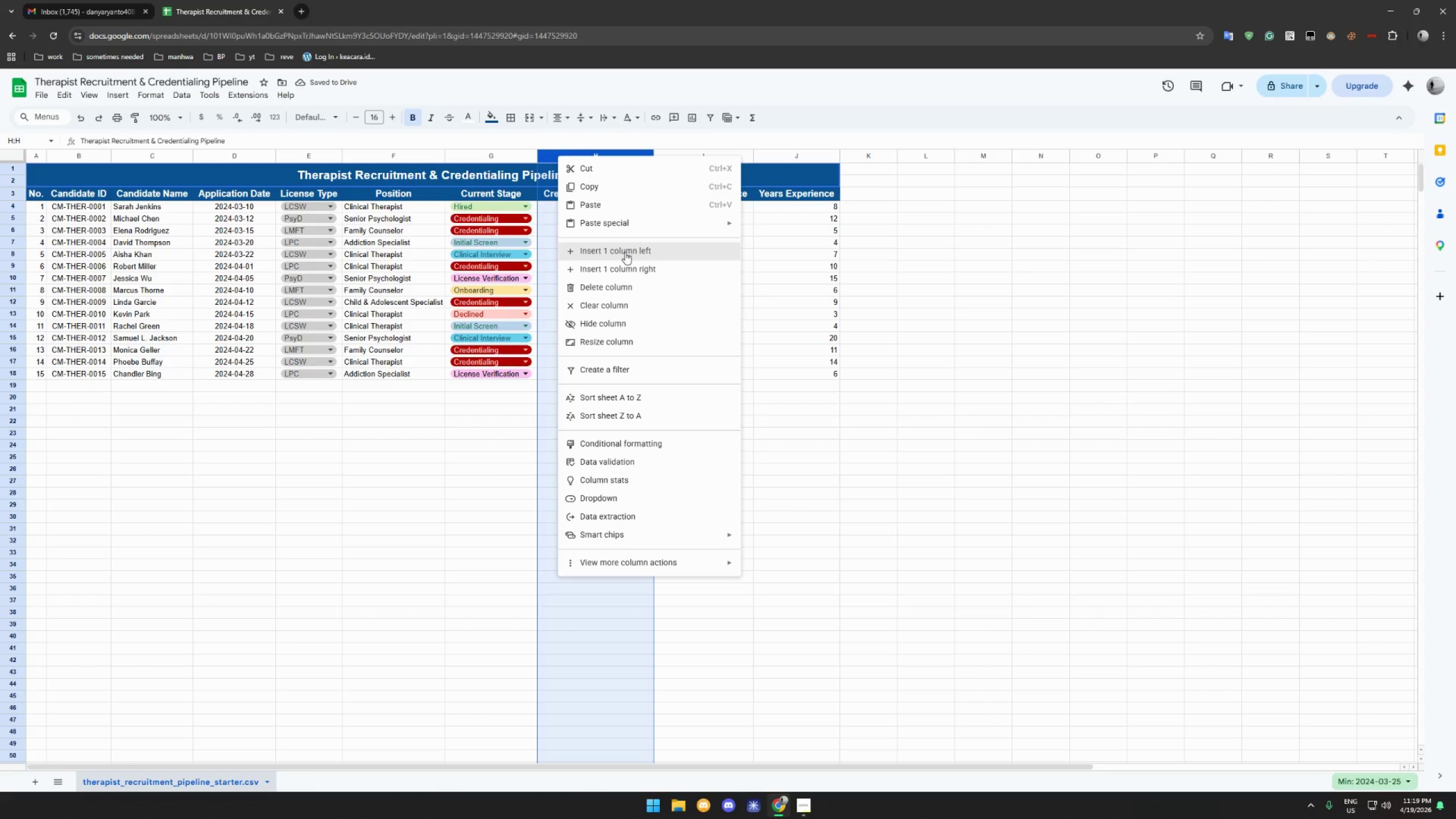 
left_click([625, 252])
 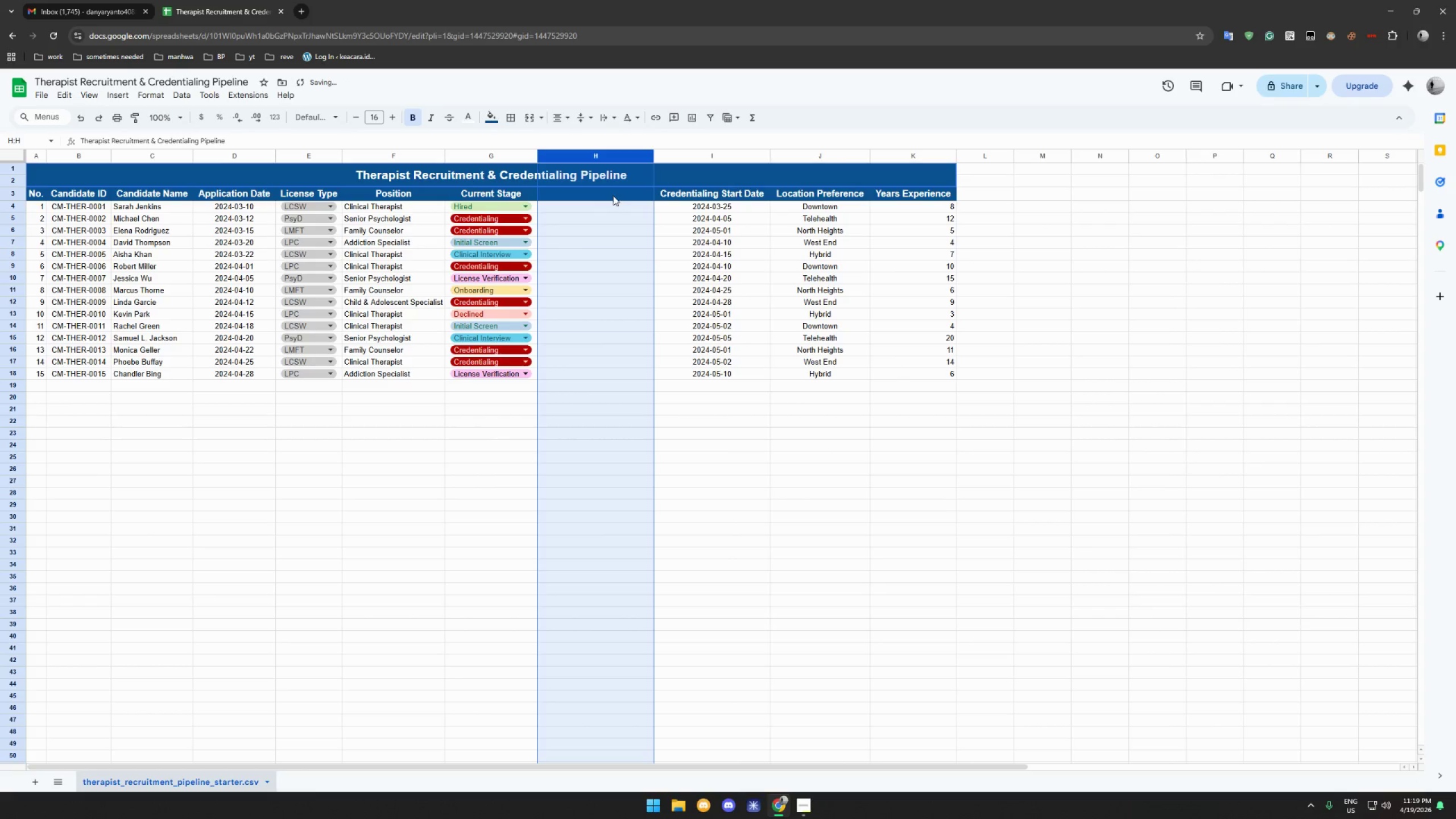 
left_click([613, 198])
 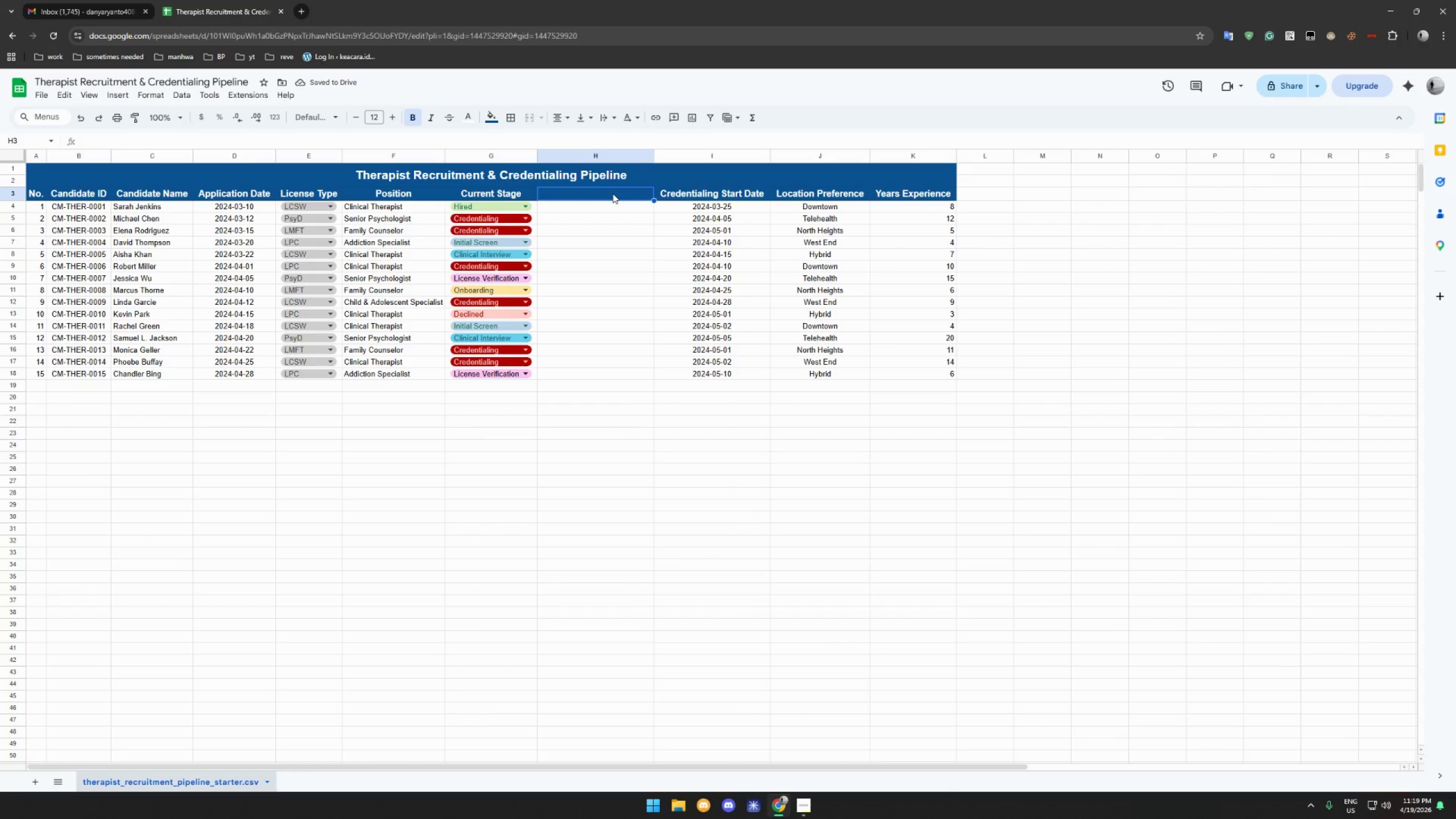 
left_click([612, 195])
 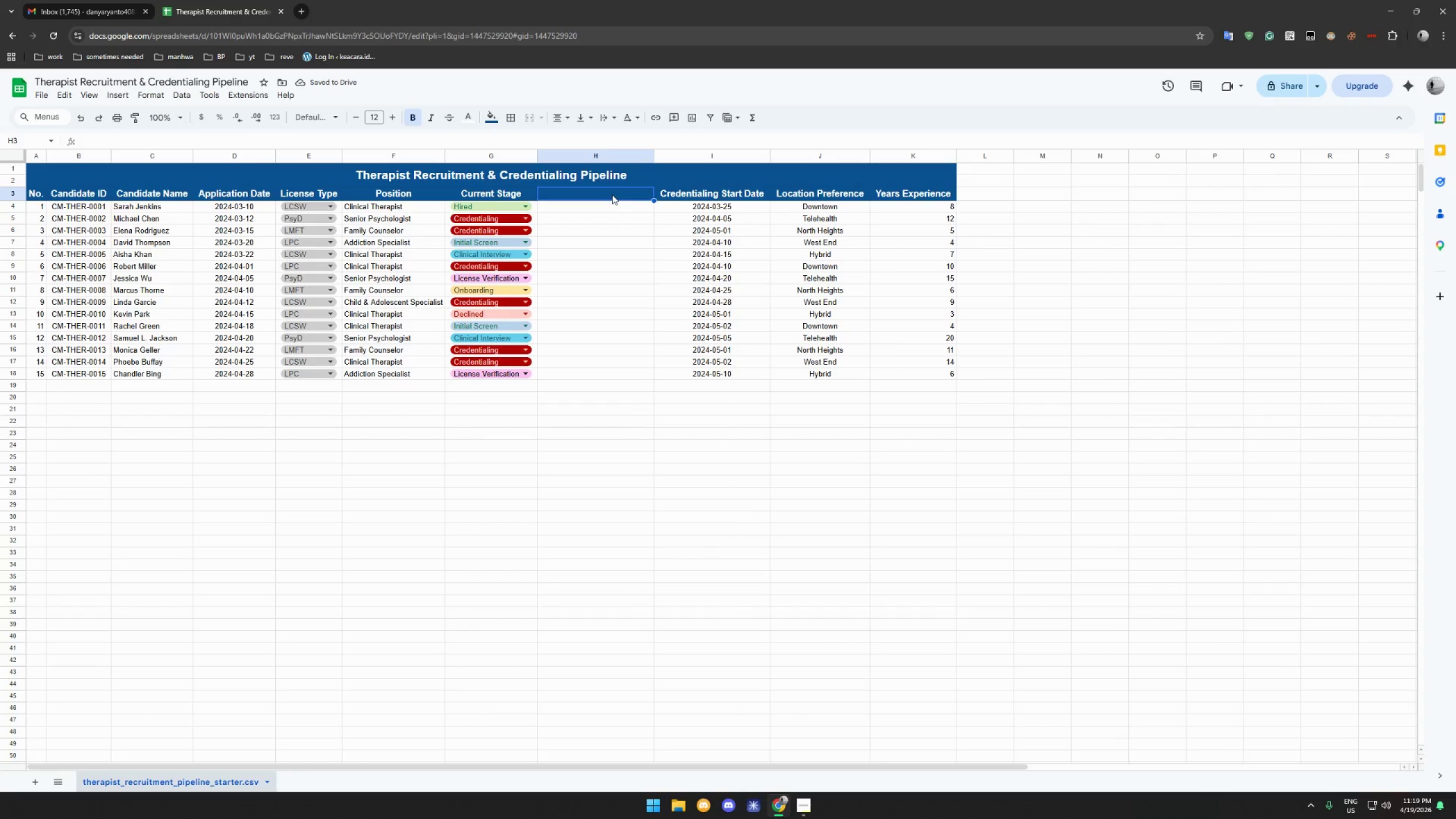 
type(Days I)
key(Backspace)
type(in Pio)
key(Backspace)
type(peline)
 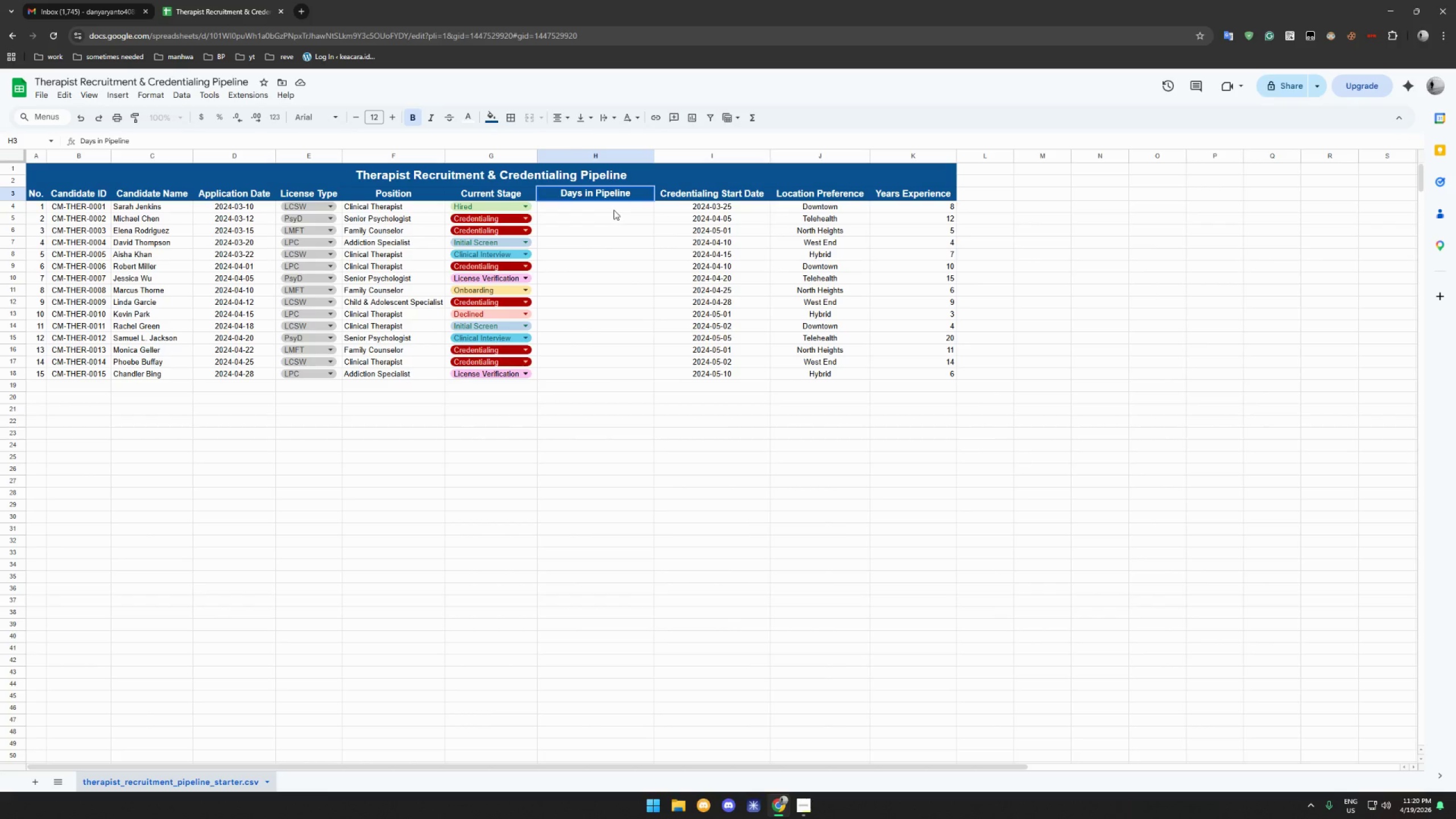 
left_click([614, 210])
 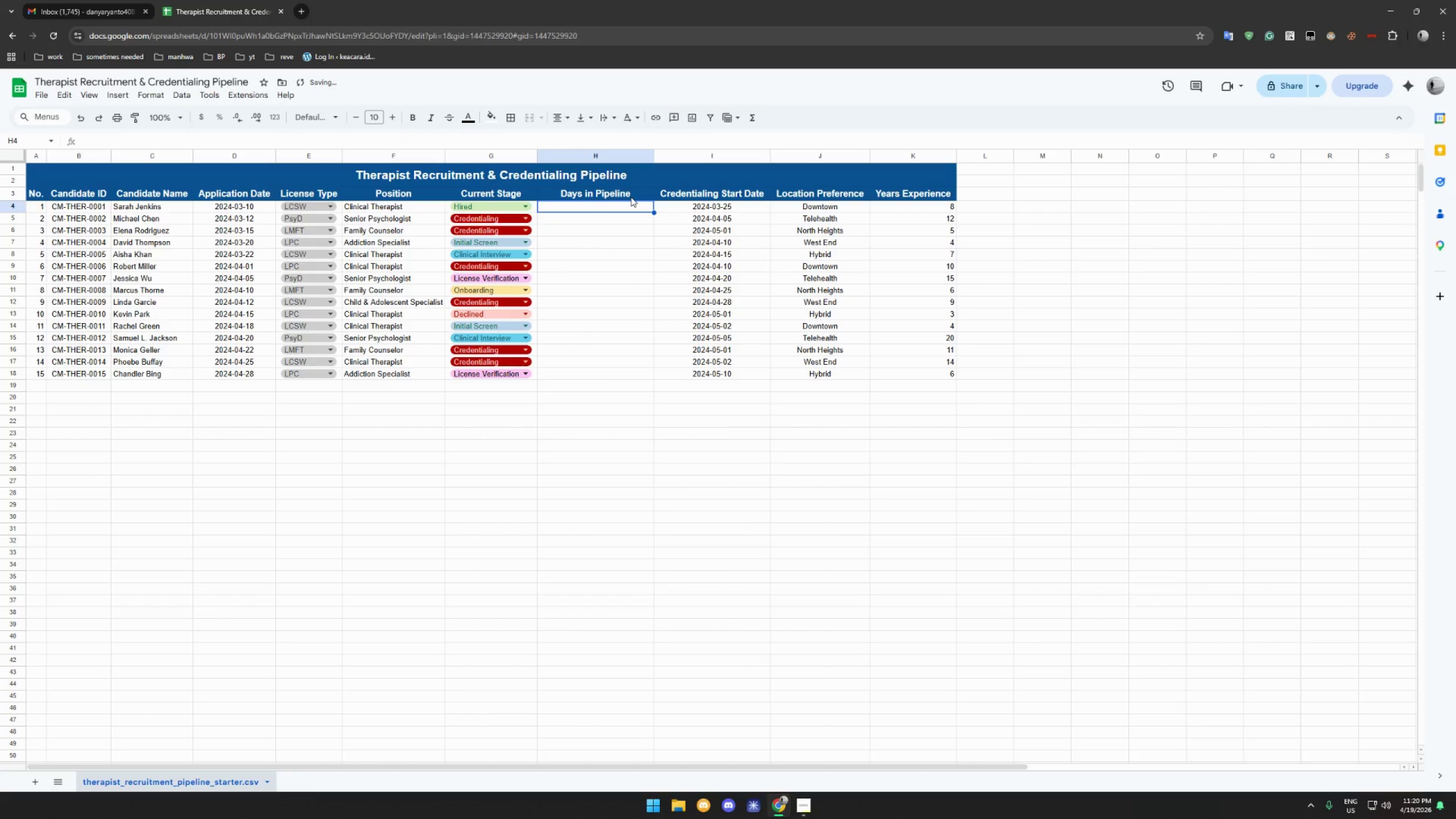 
left_click([630, 196])
 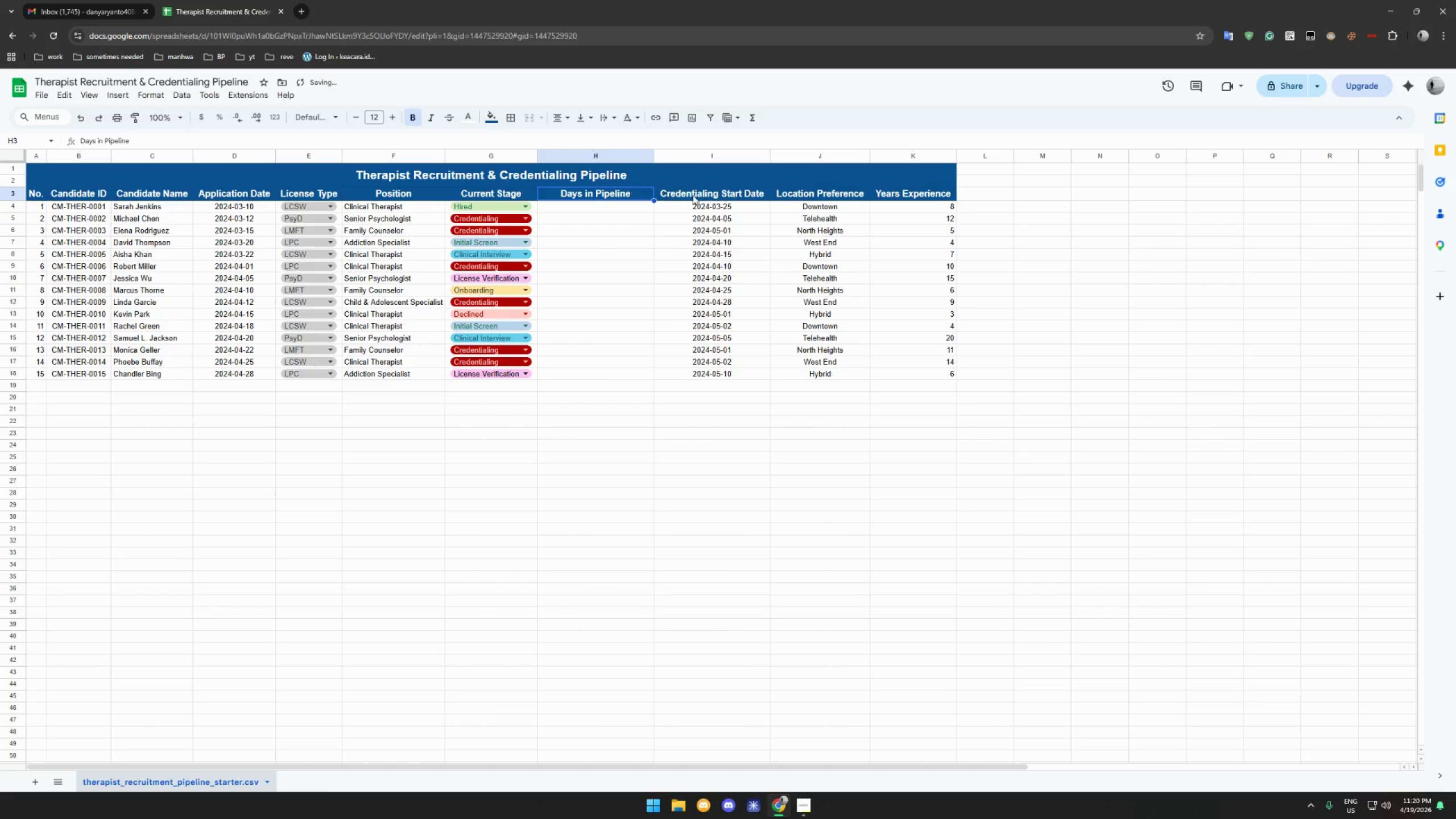 
left_click([697, 195])
 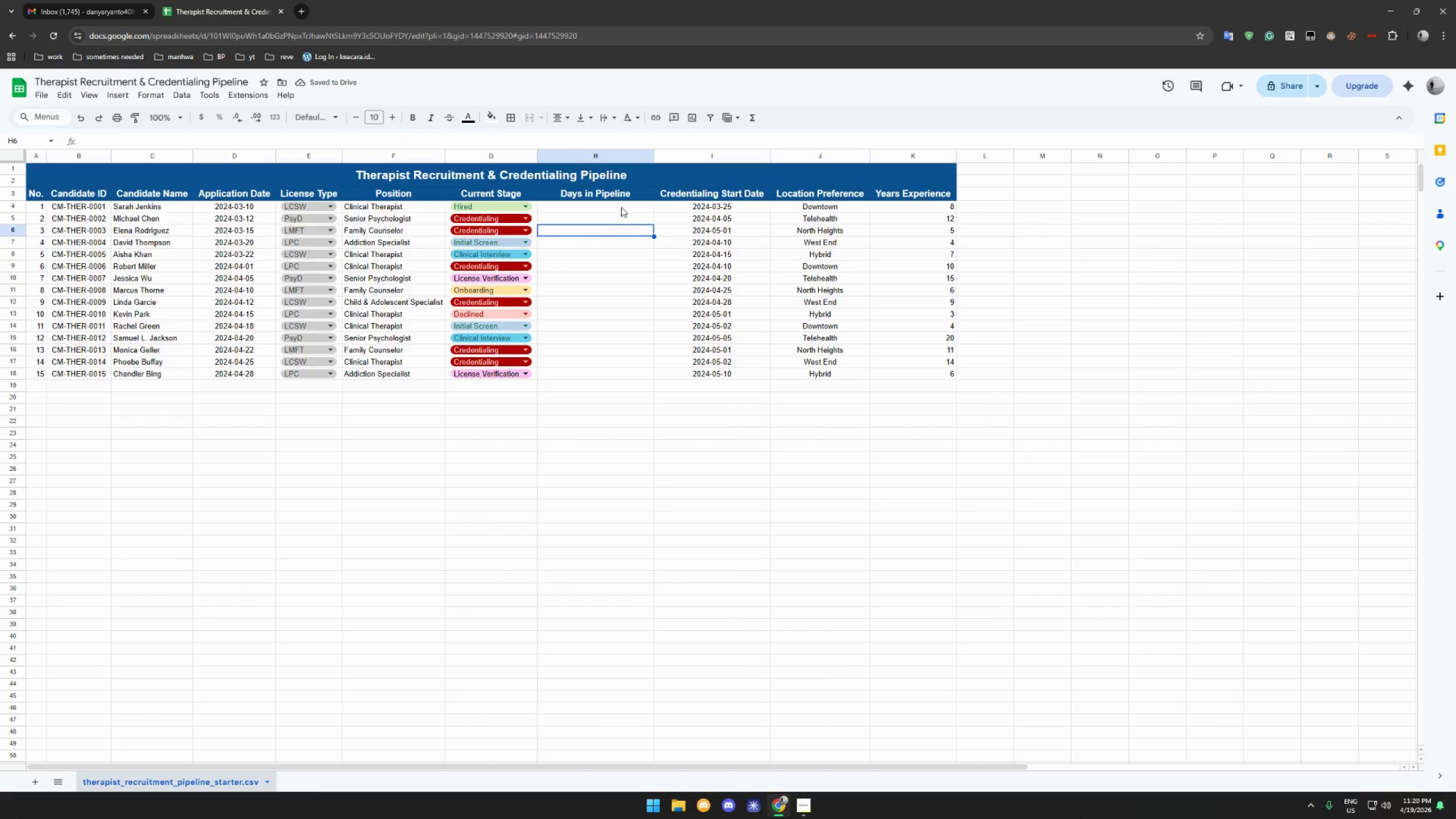 
double_click([622, 206])
 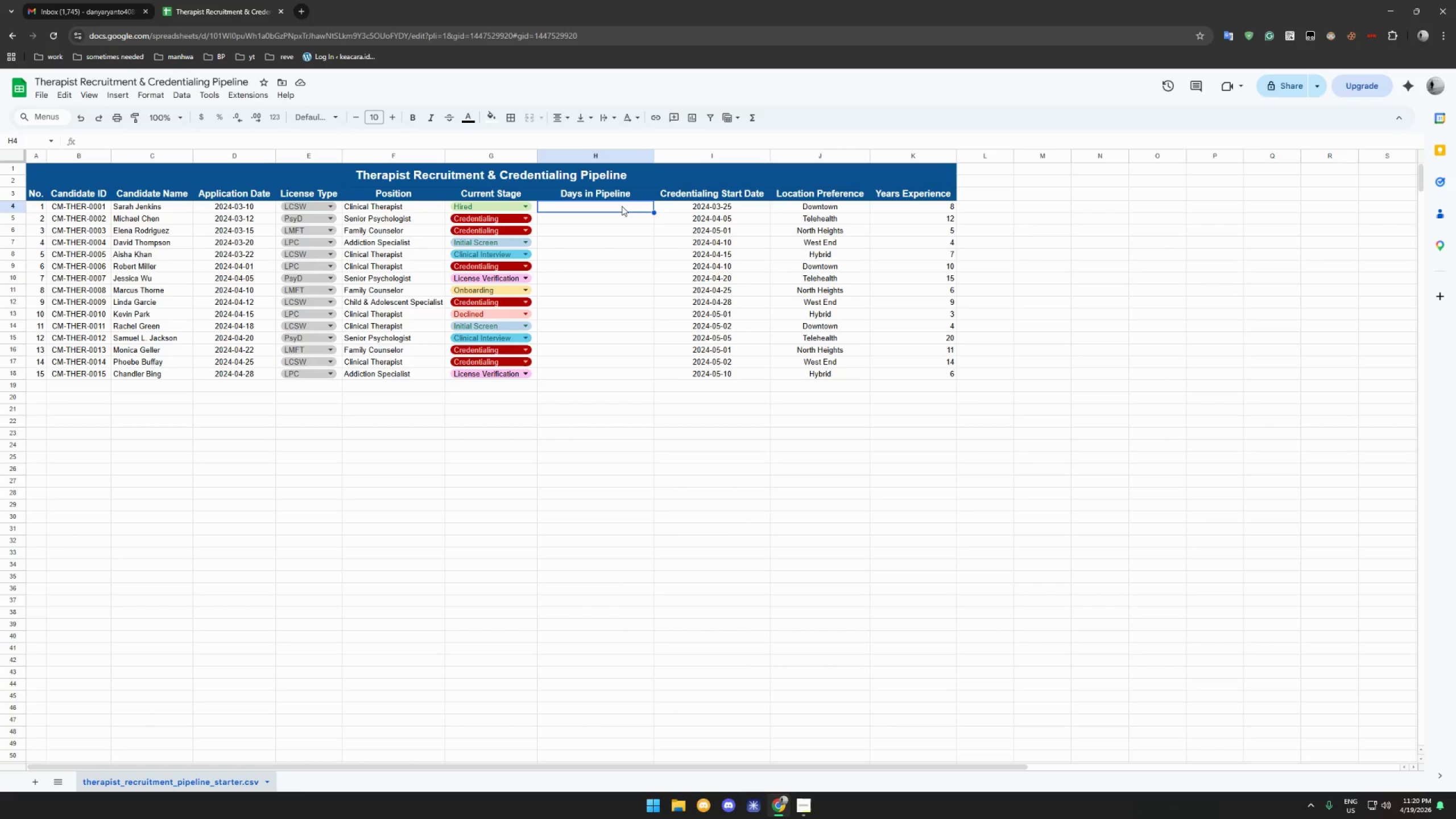 
wait(19.86)
 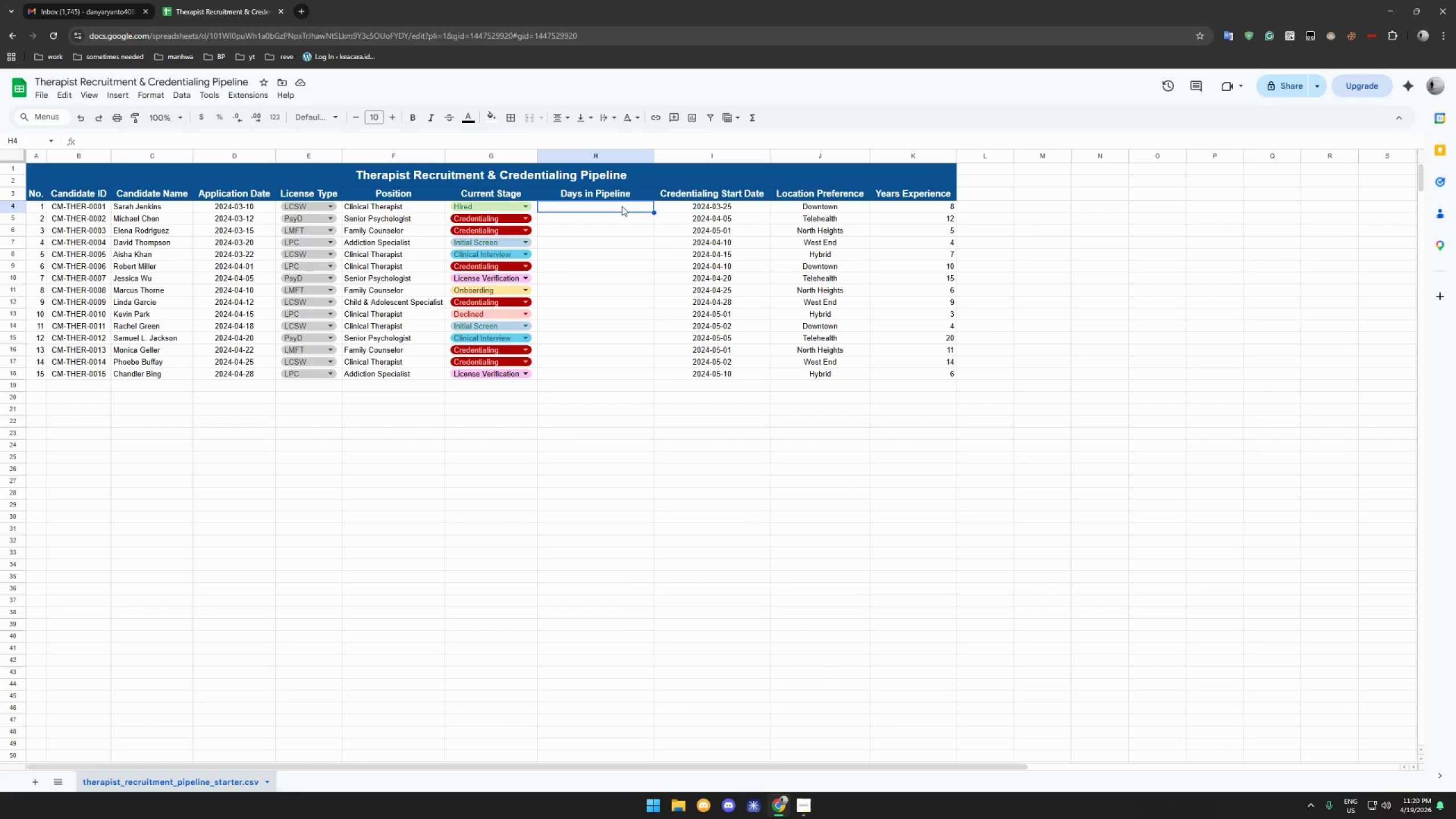 
left_click([792, 168])
 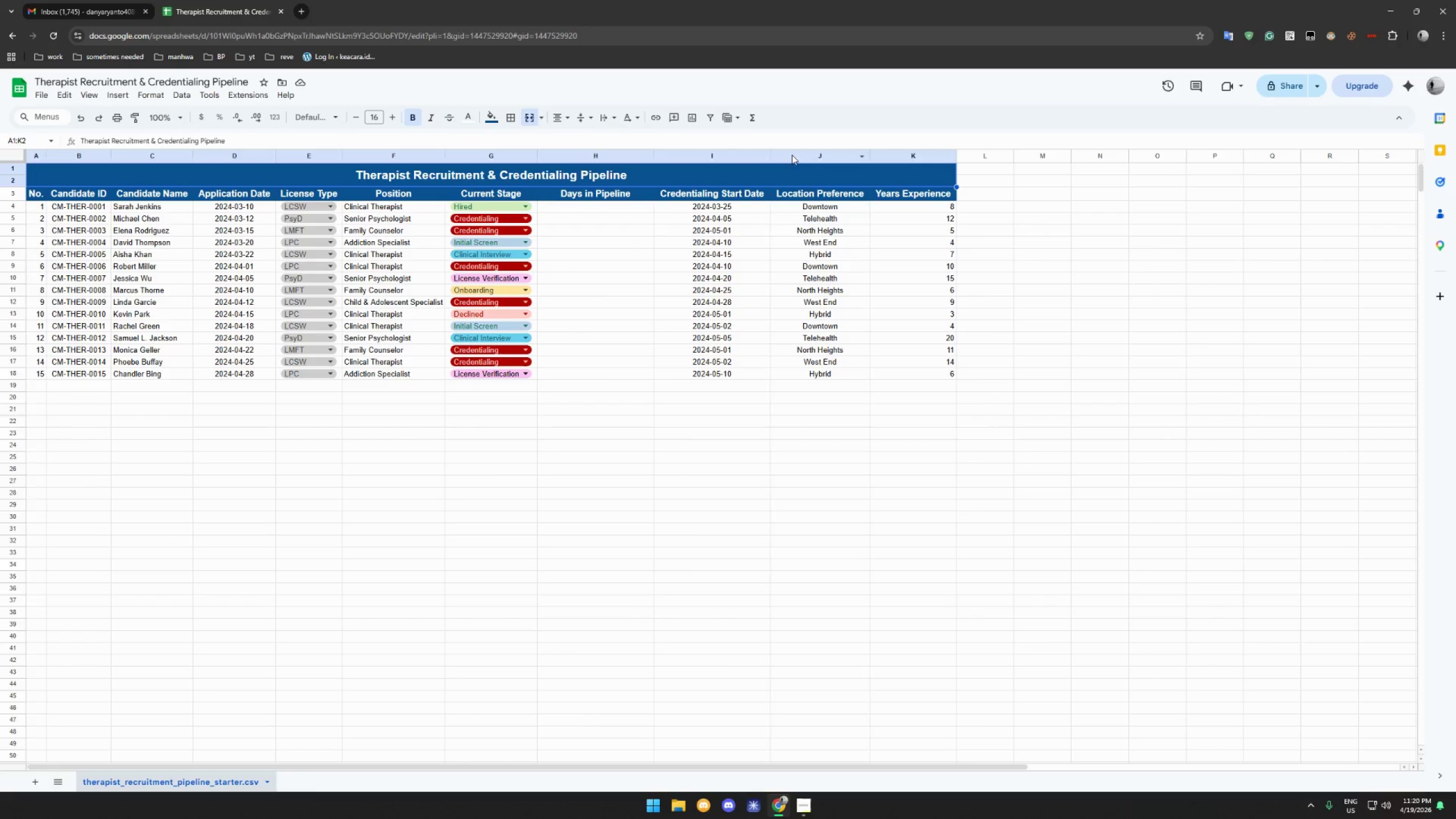 
left_click([792, 155])
 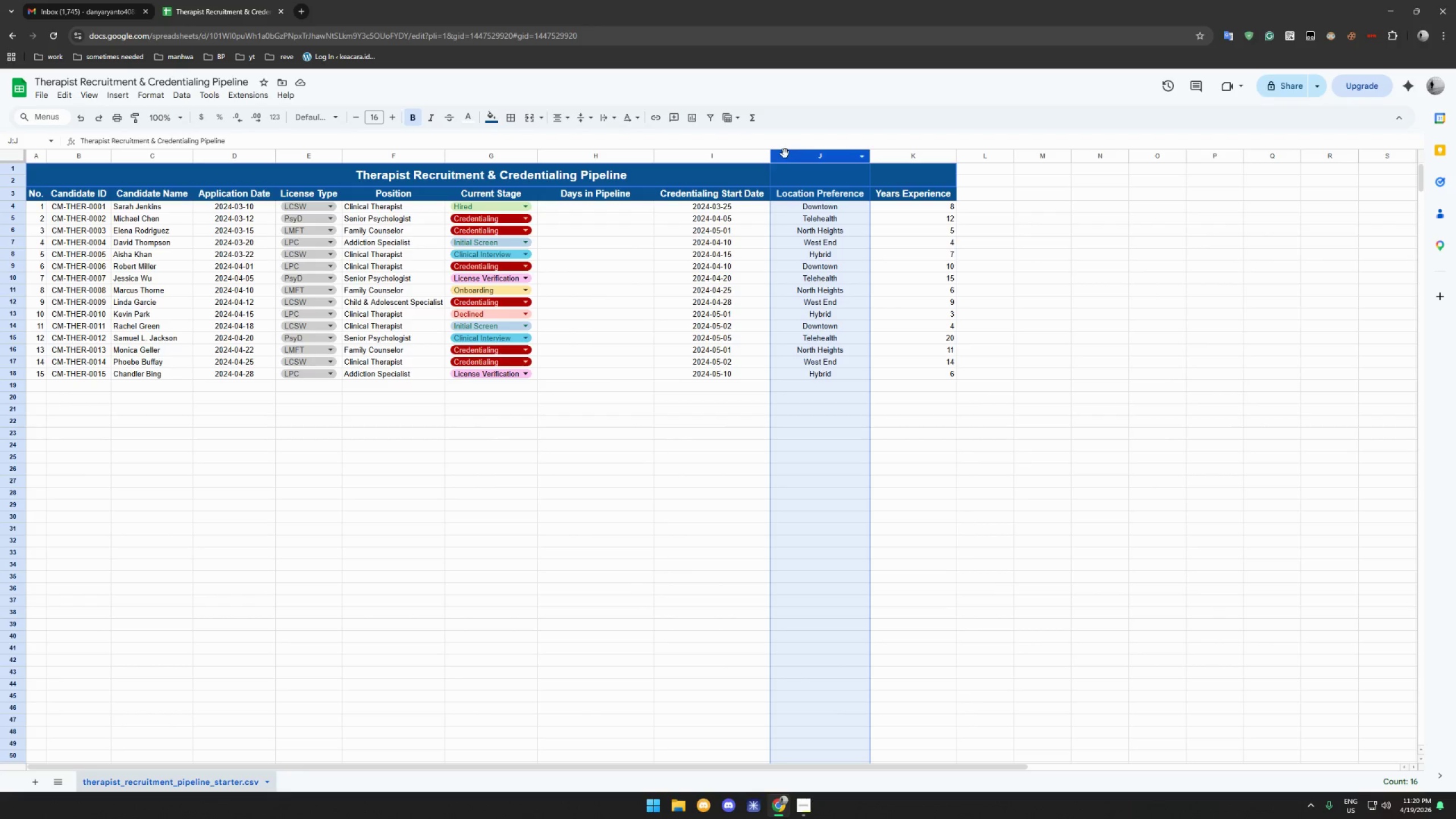 
right_click([785, 154])
 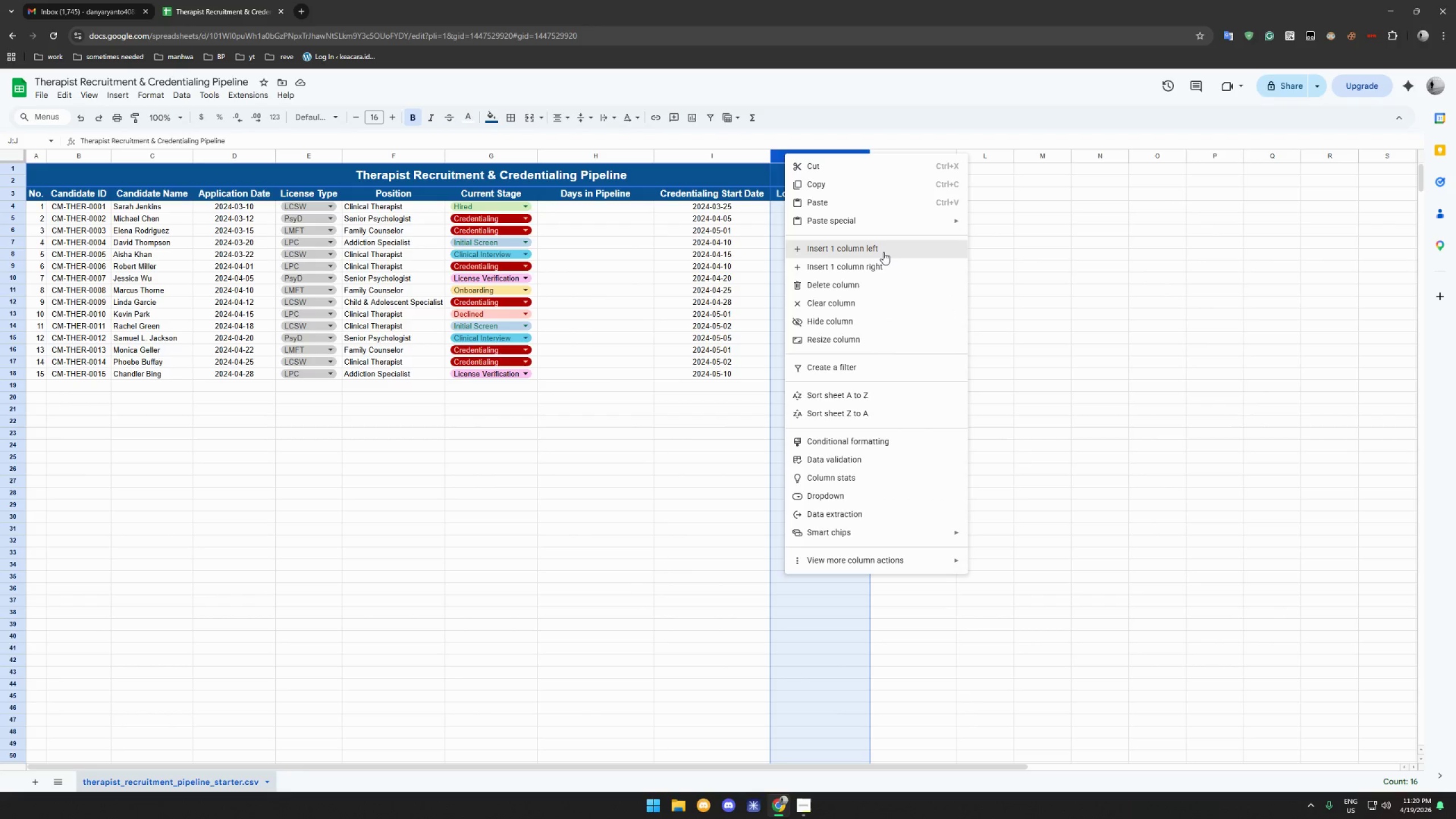 
left_click([883, 252])
 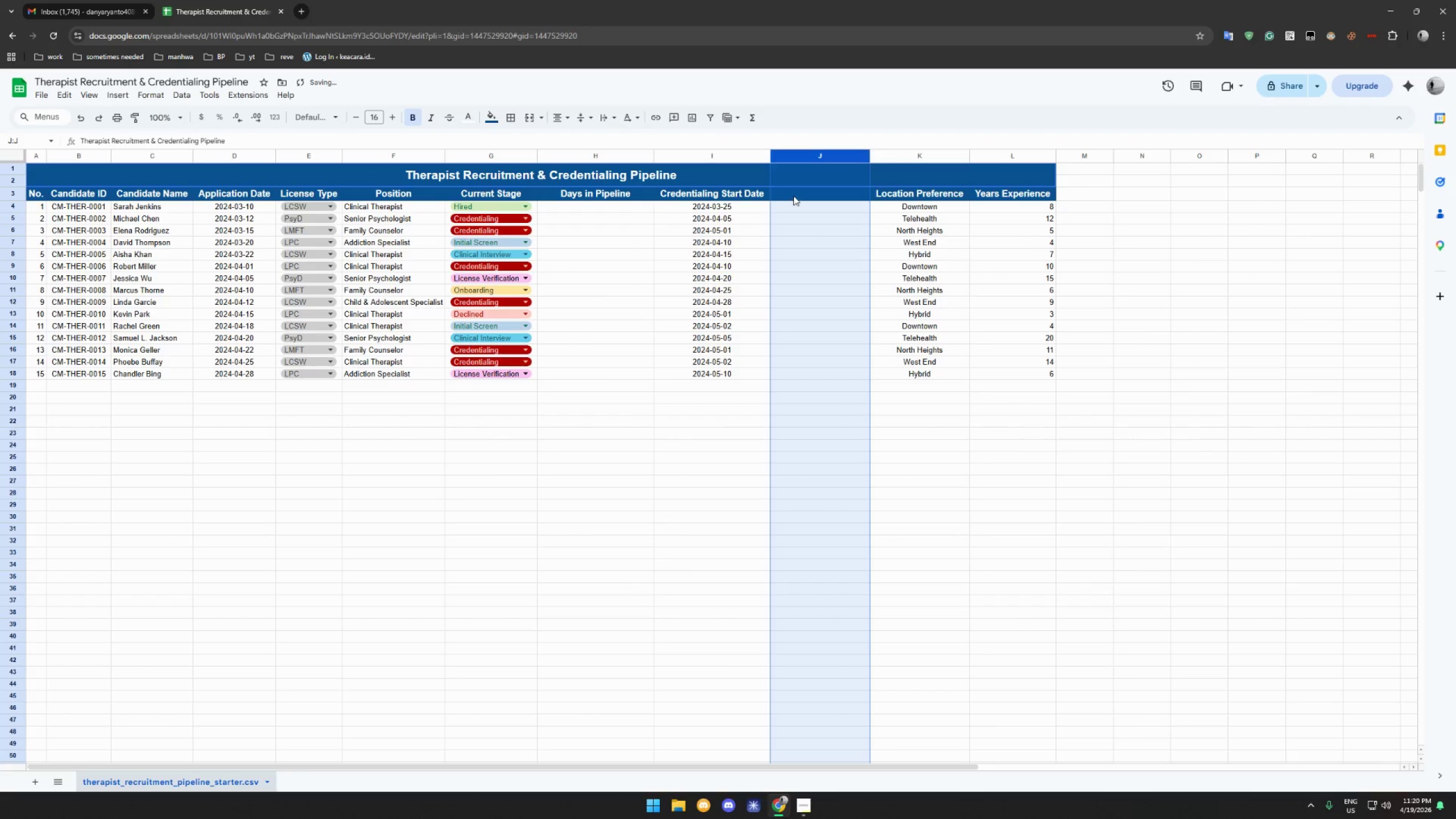 
left_click([793, 196])
 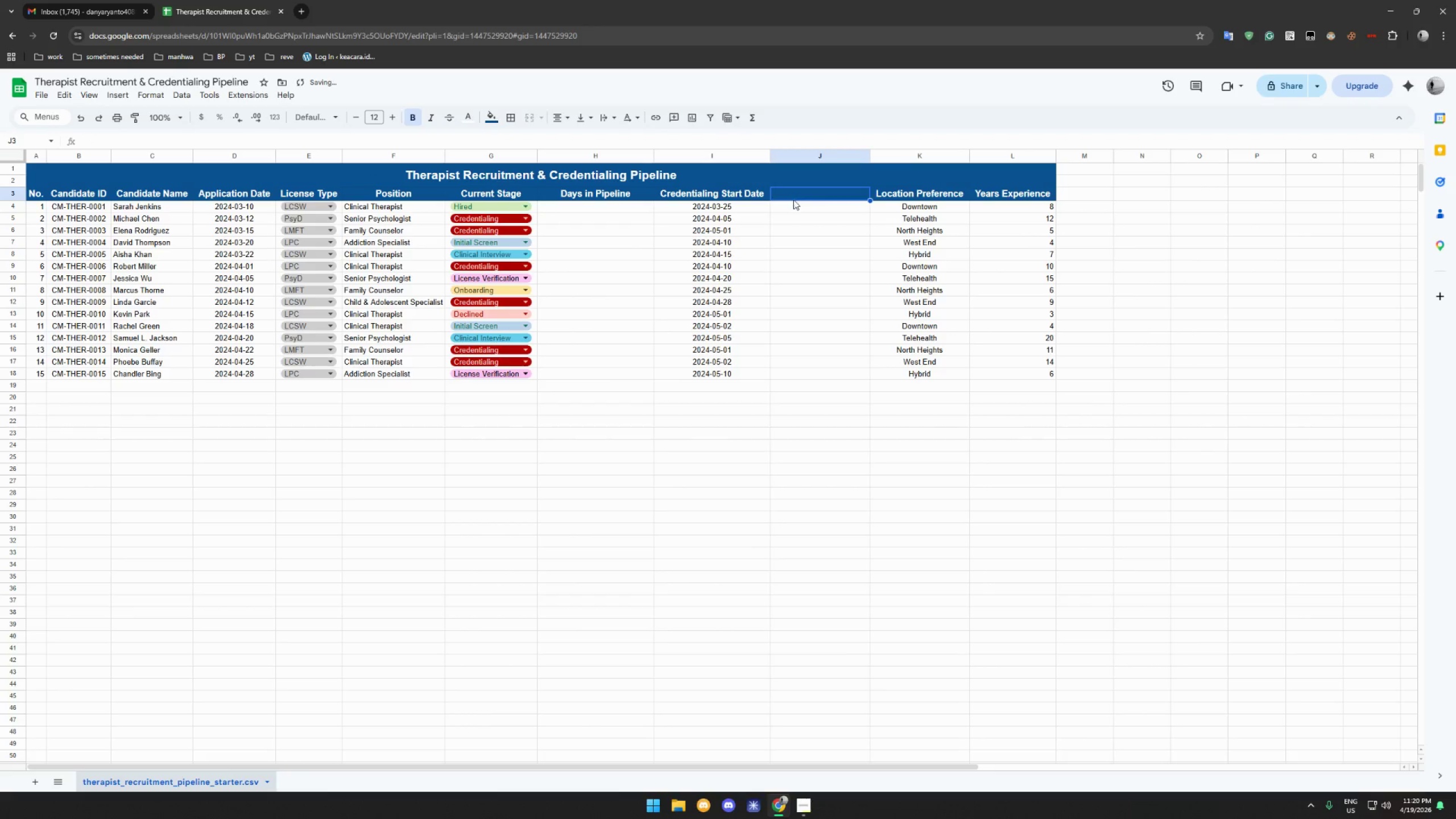 
type(Daus)
key(Backspace)
key(Backspace)
type(ys inCredenm)
key(Backspace)
key(Backspace)
type(ntialing)
 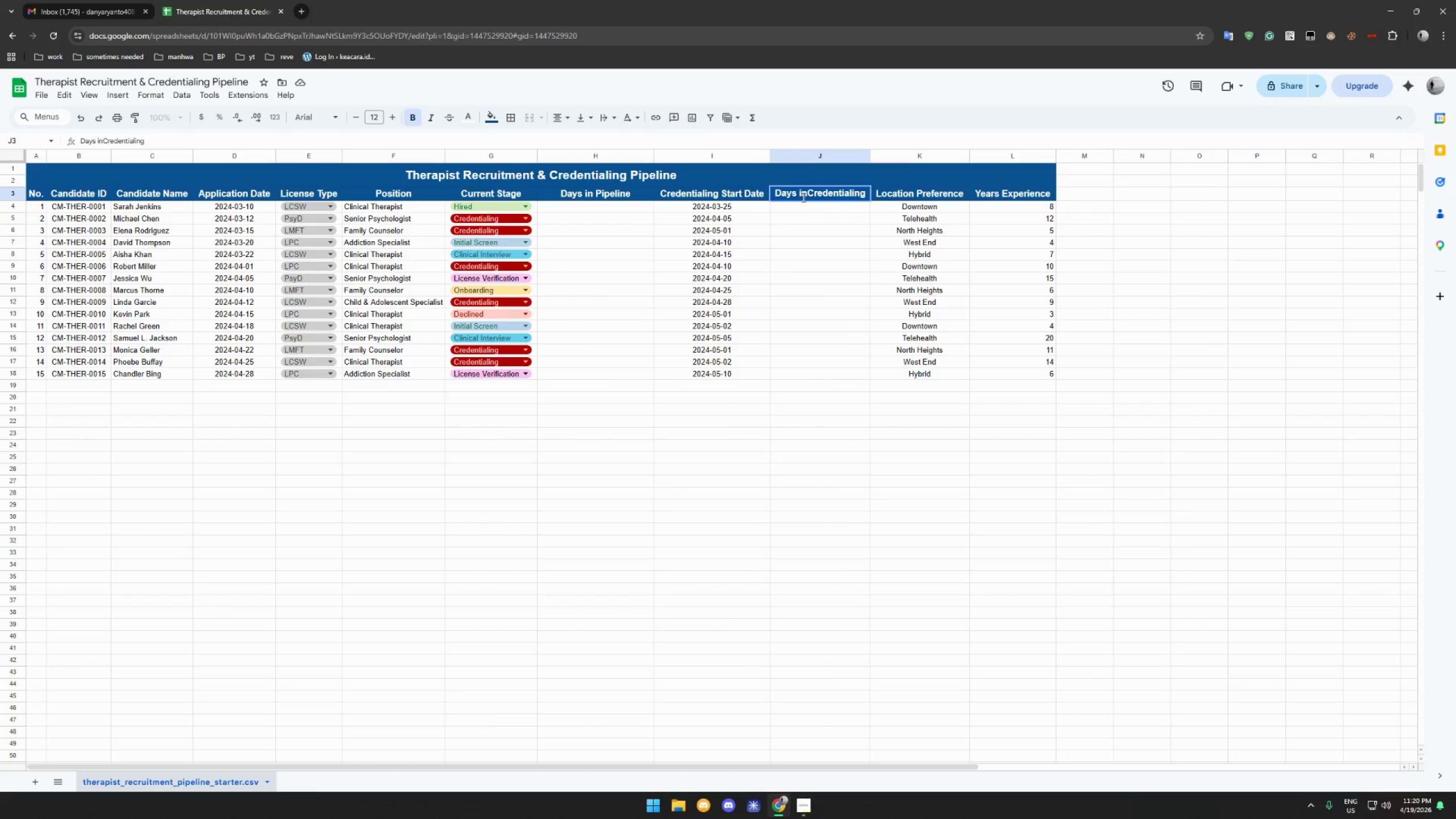 
left_click([807, 191])
 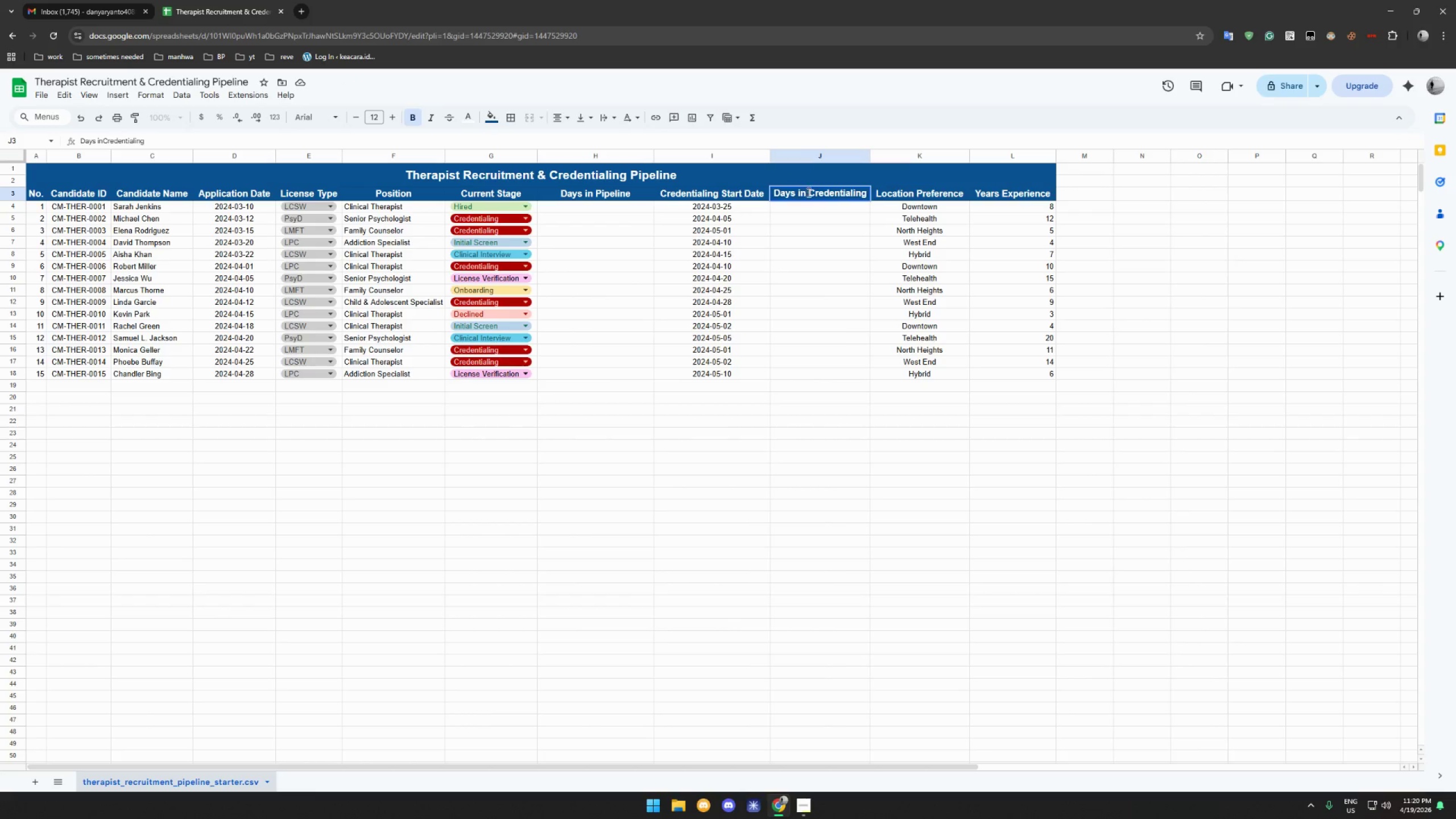 
key(Space)
 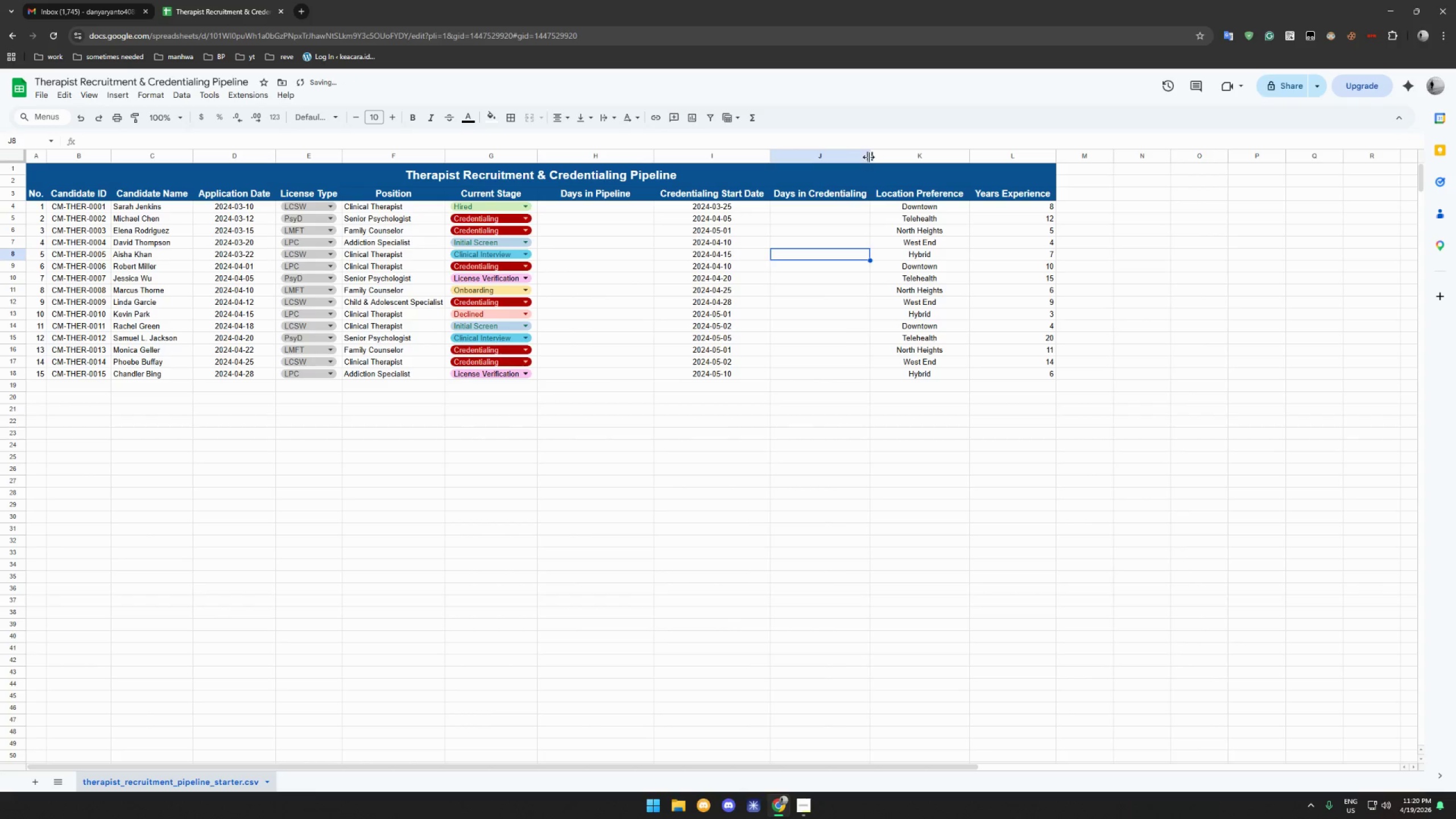 
double_click([870, 155])
 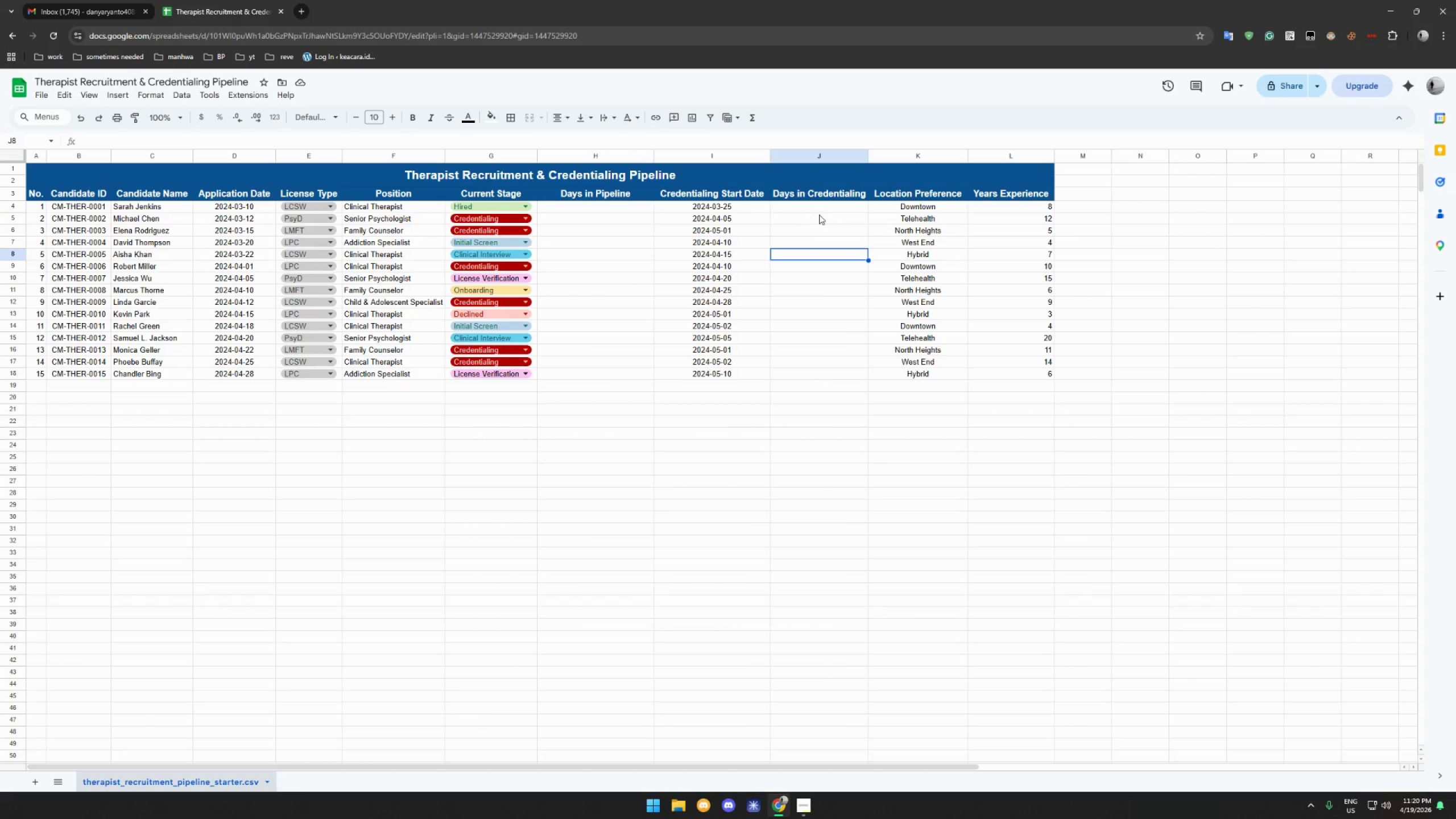 
wait(7.94)
 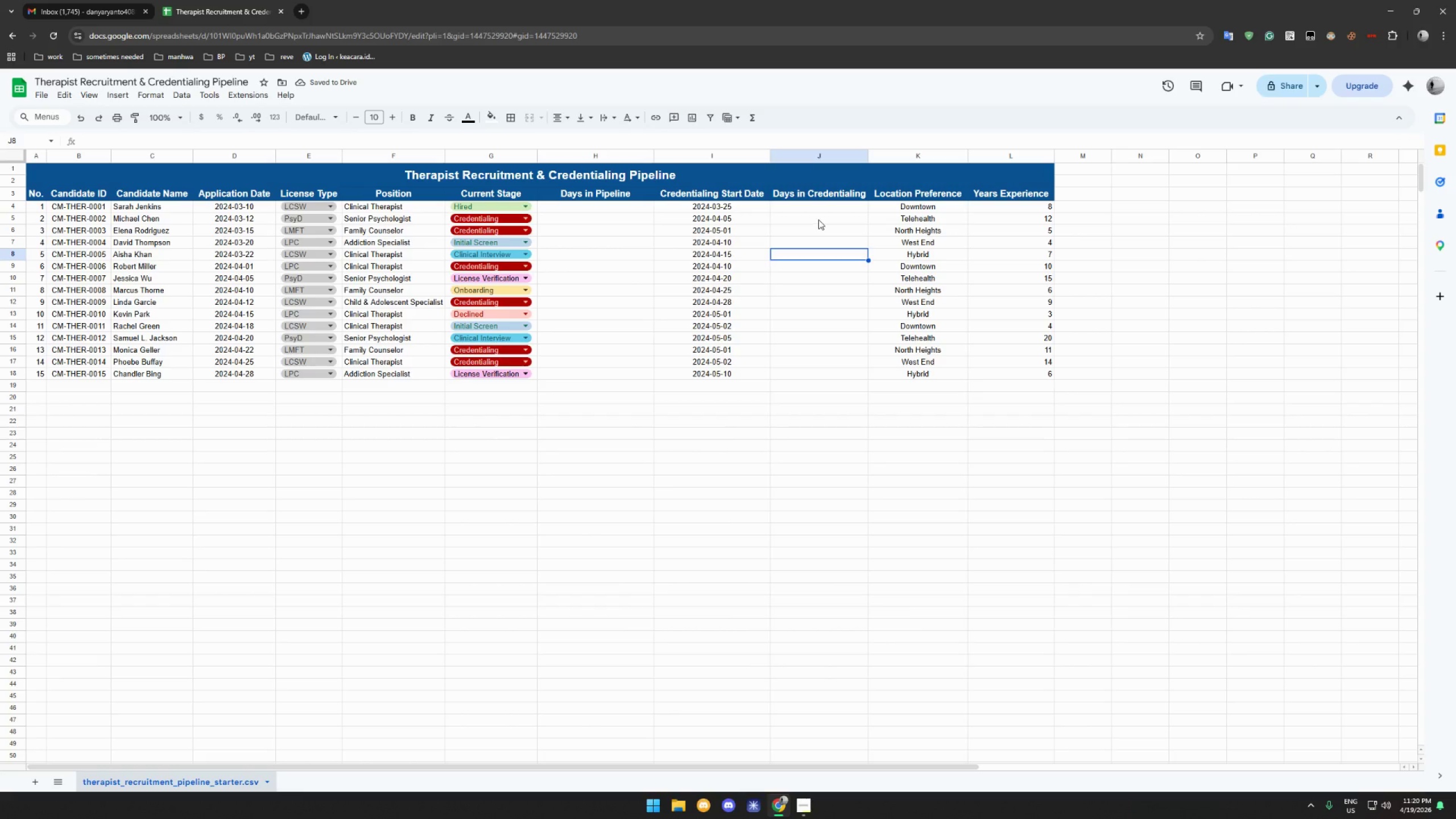 
left_click([866, 154])
 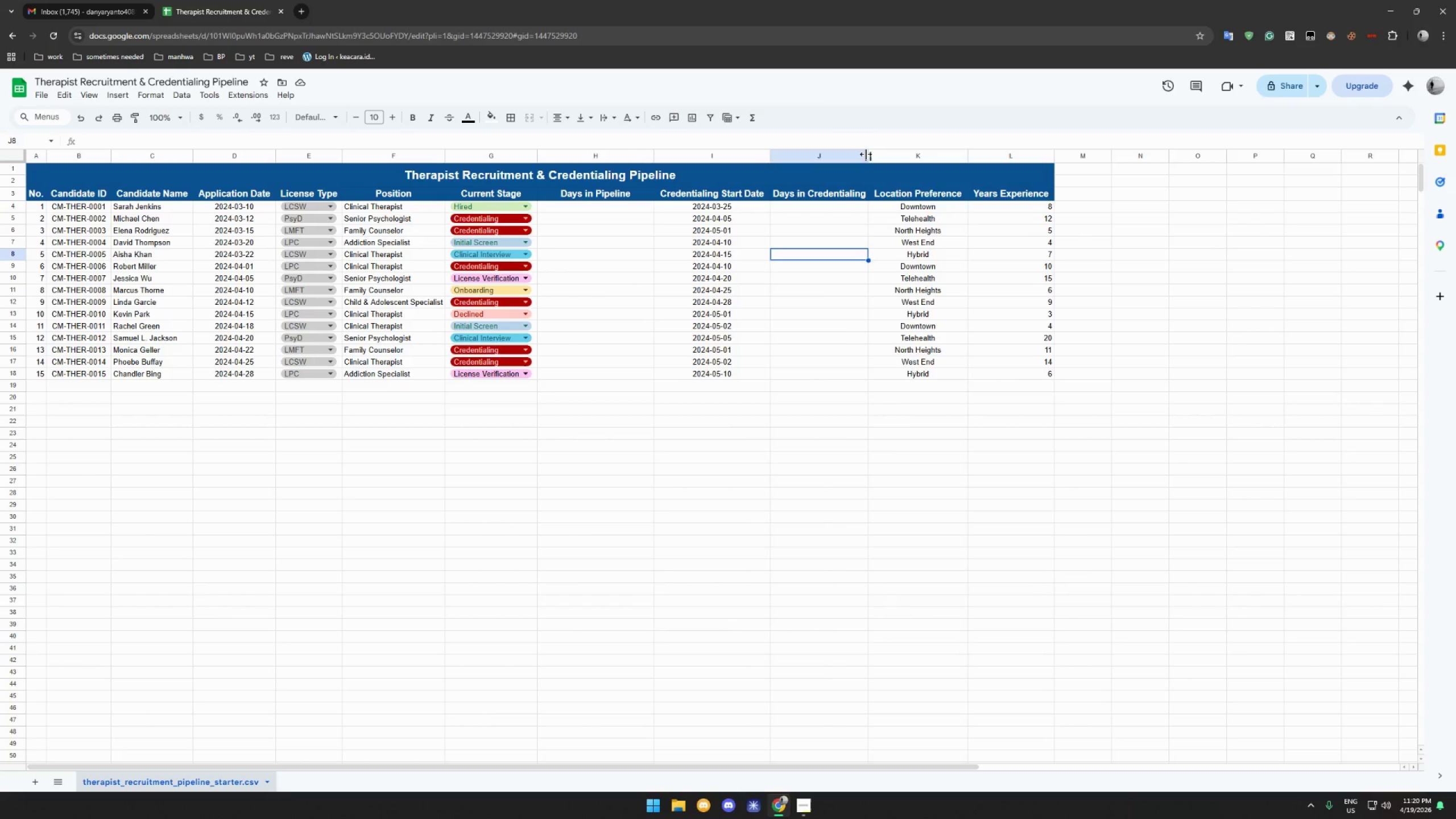 
right_click([866, 154])
 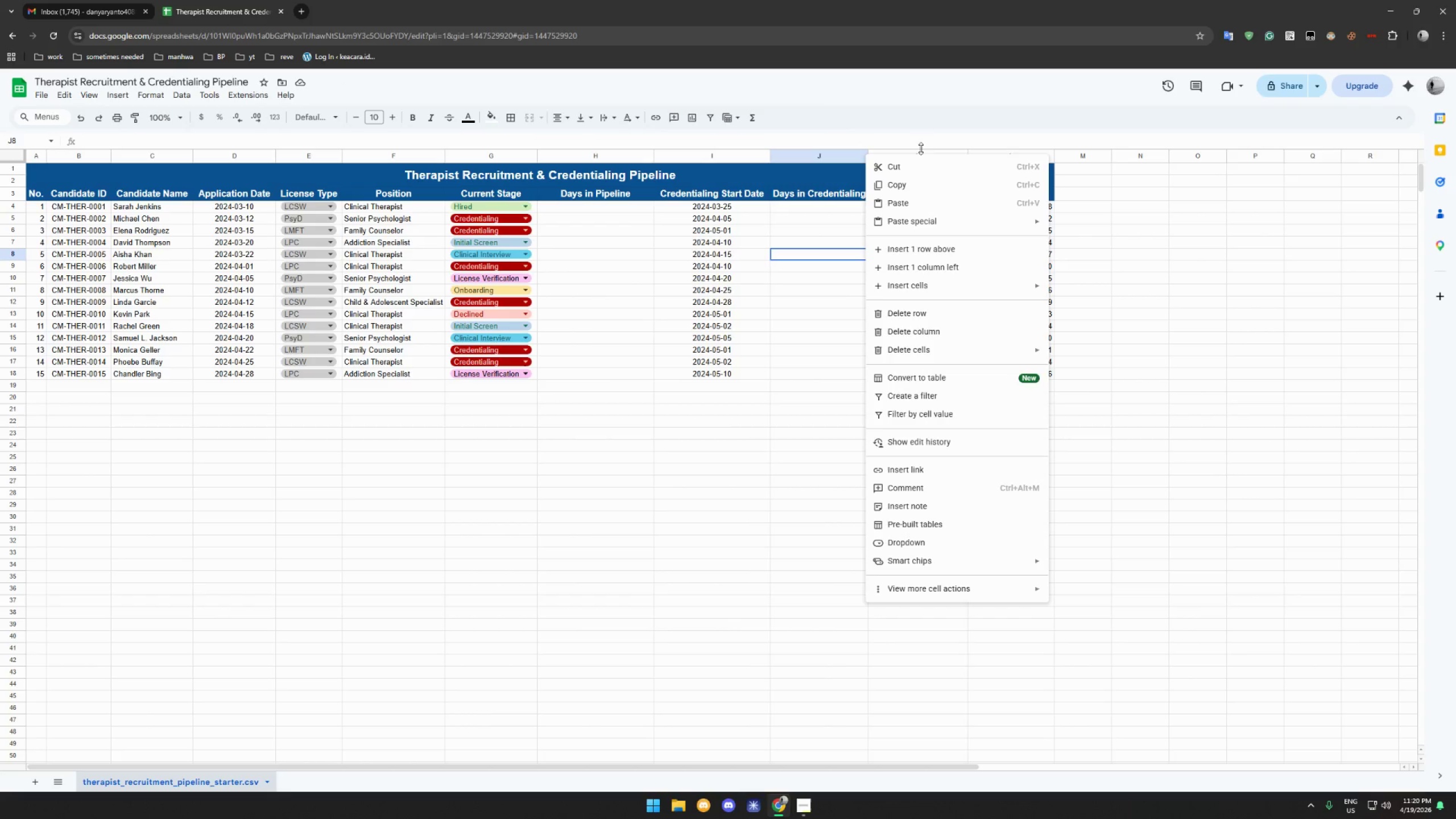 
left_click([920, 151])
 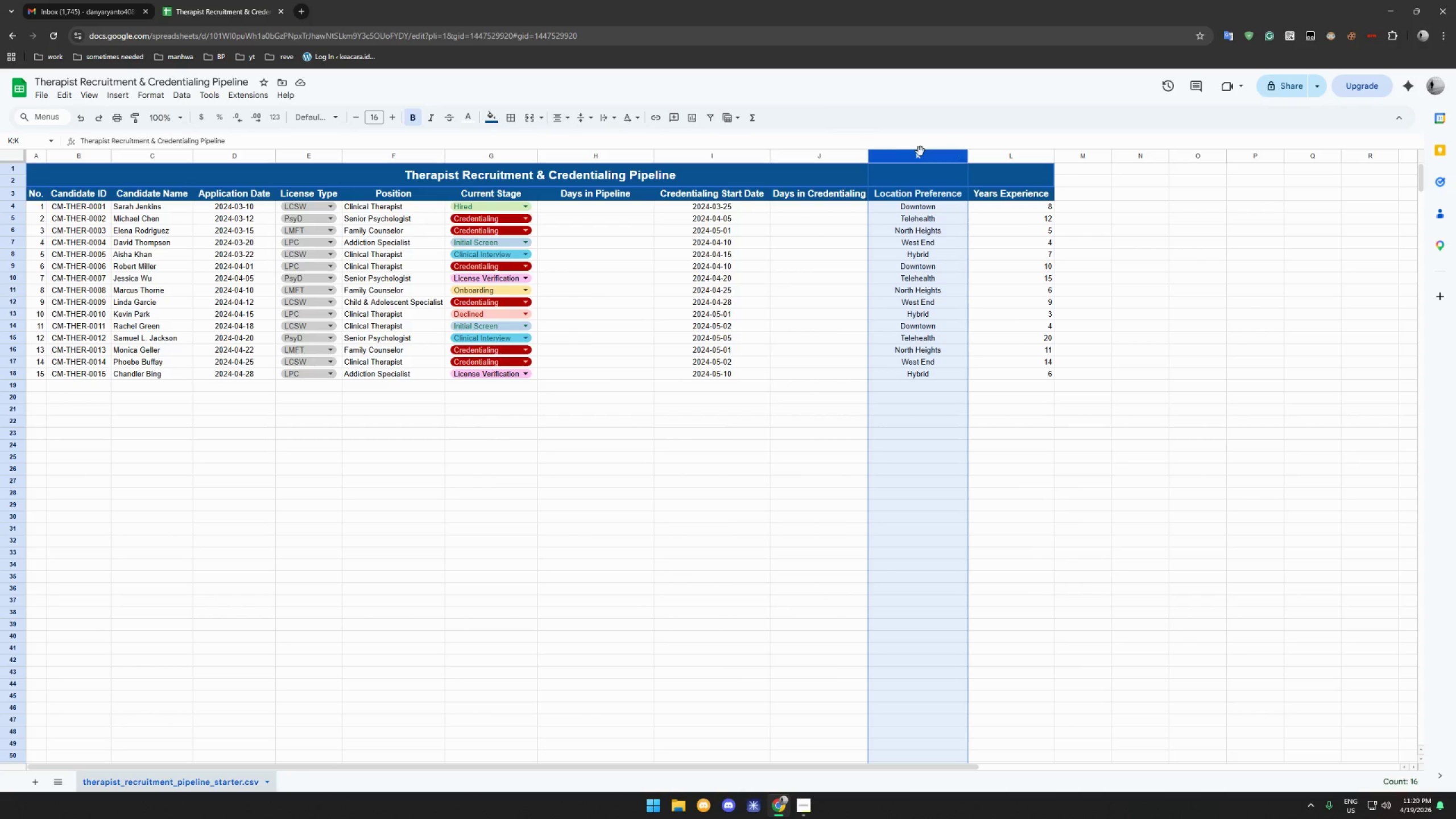 
right_click([921, 153])
 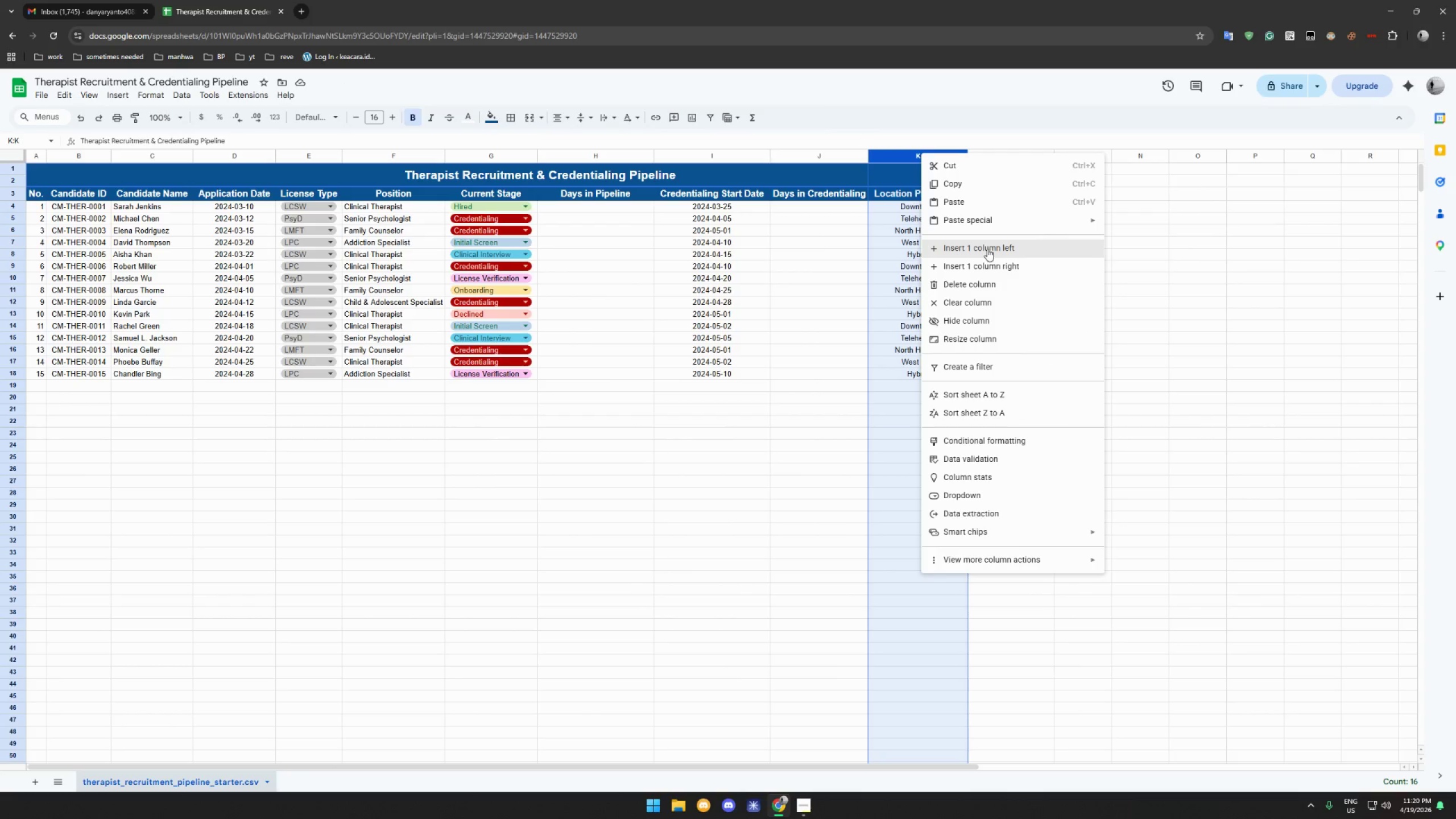 
left_click([988, 247])
 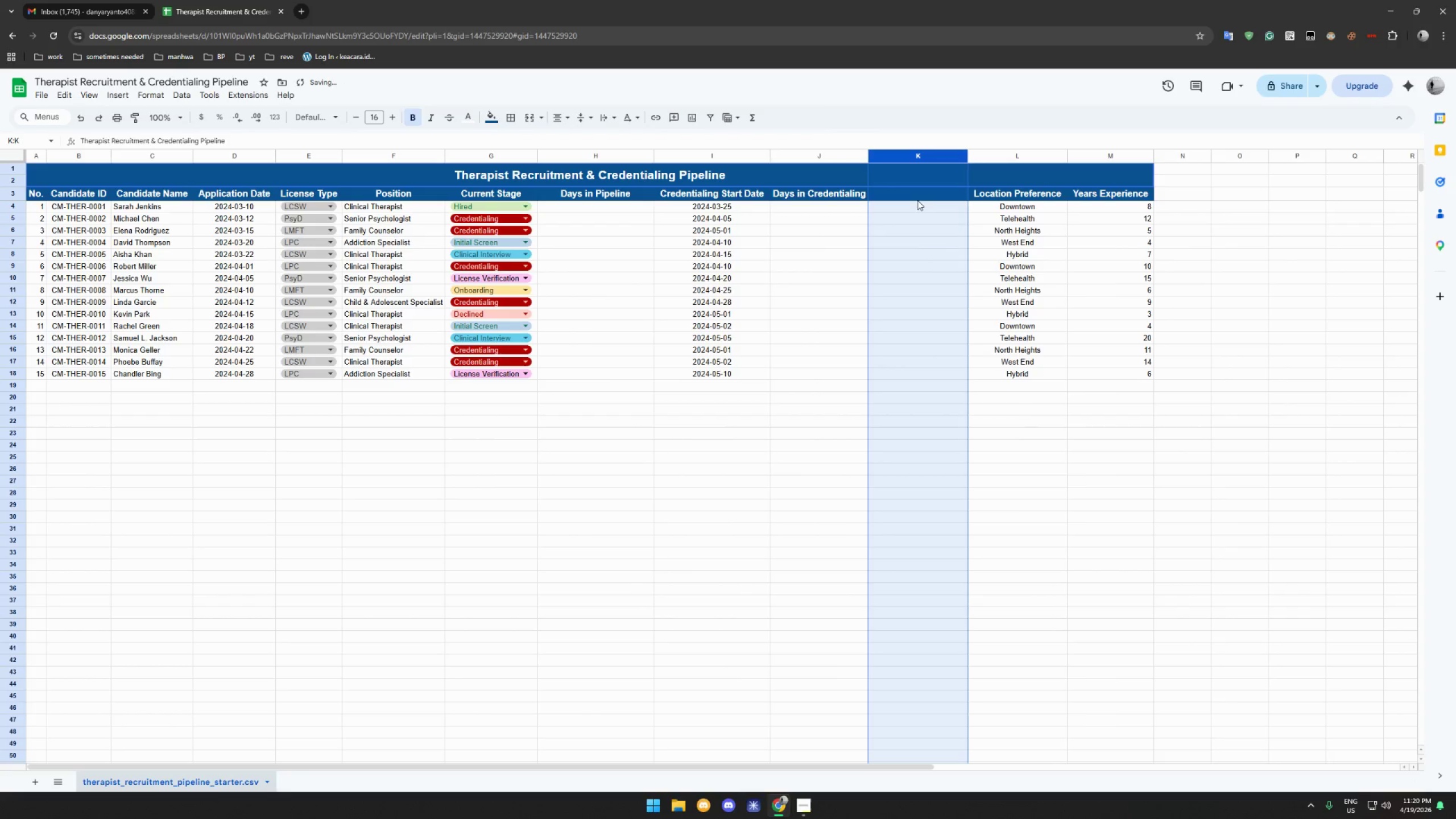 
left_click([917, 196])
 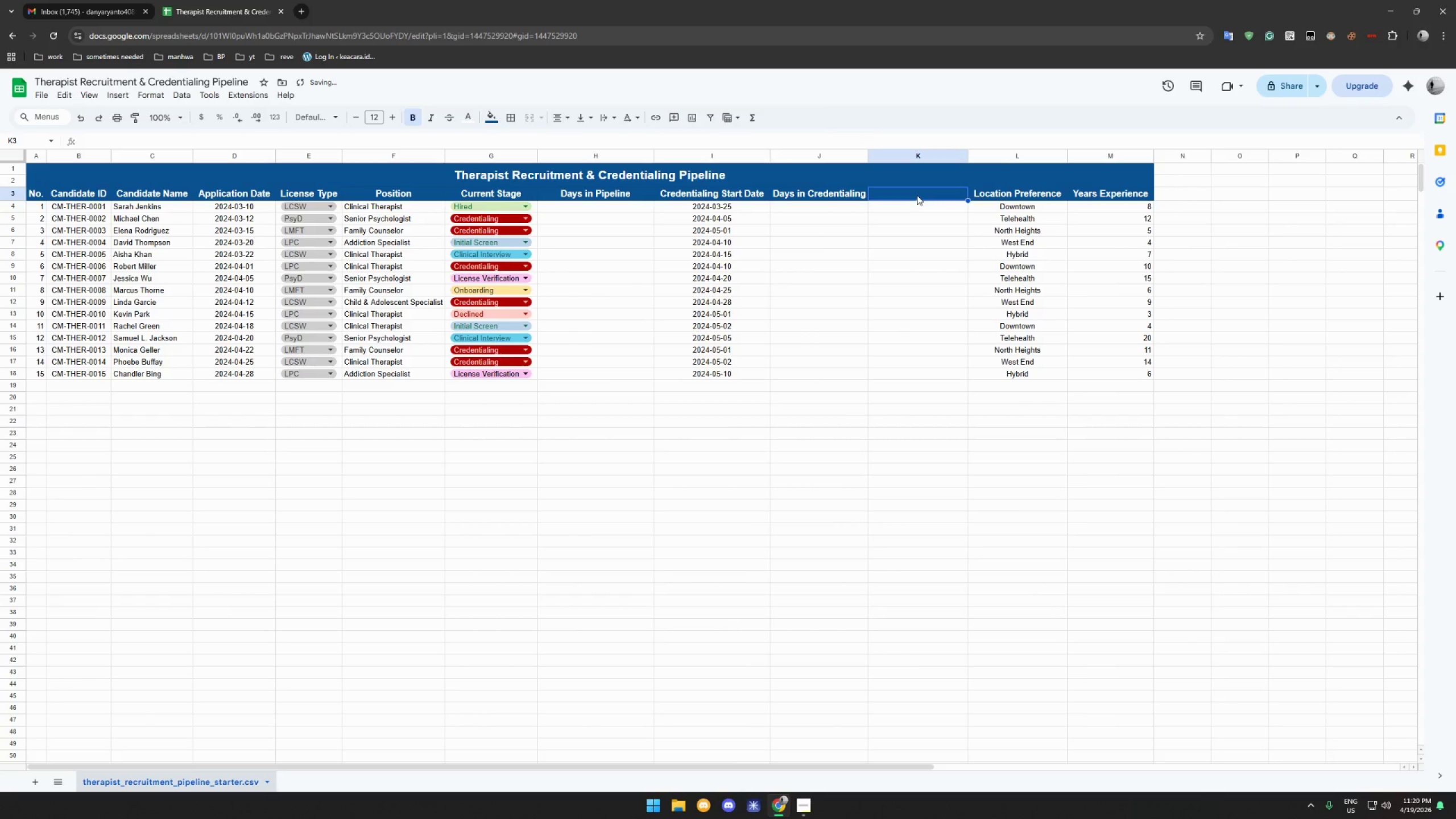 
type(Status Flag)
 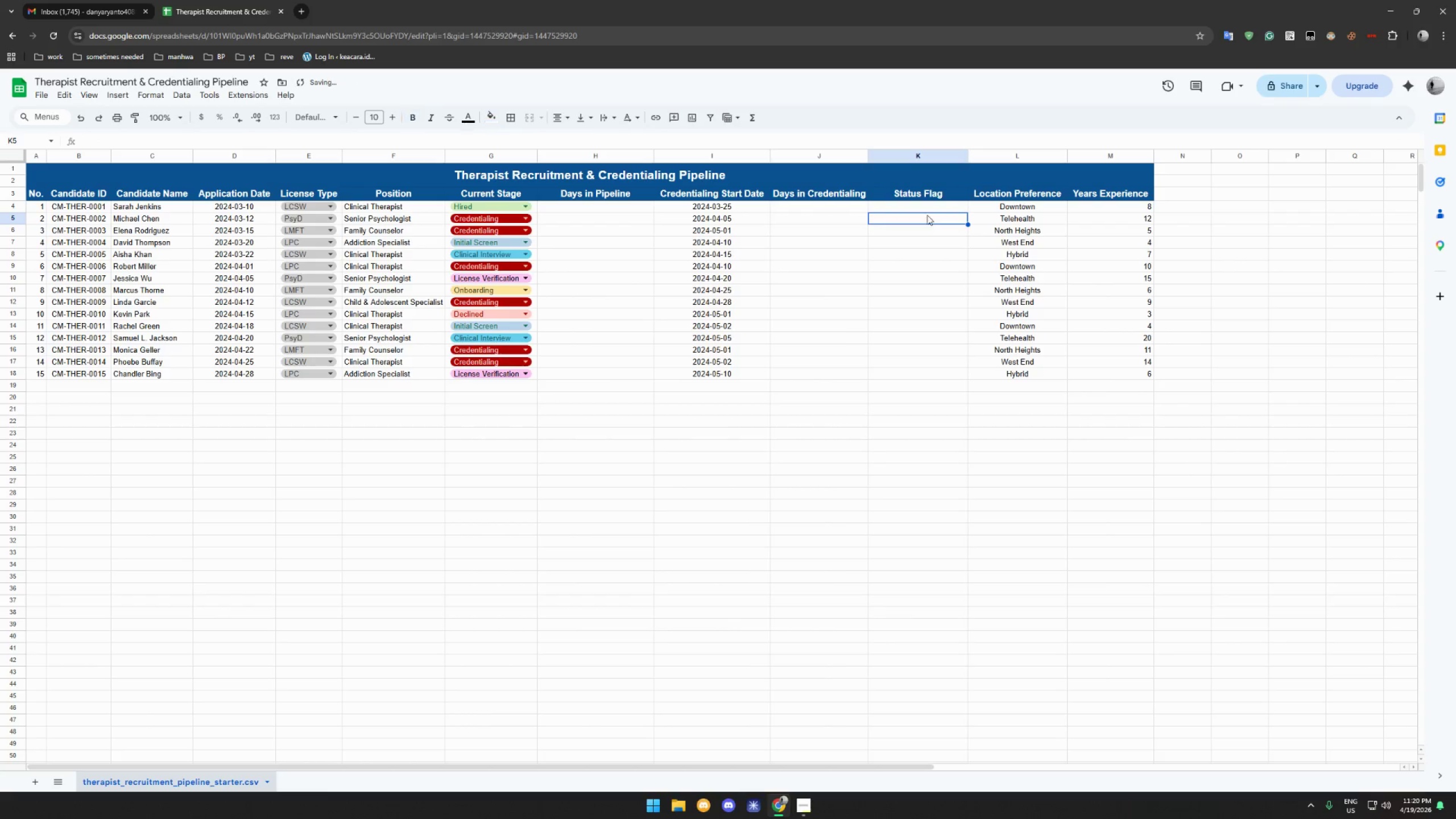 
double_click([928, 205])
 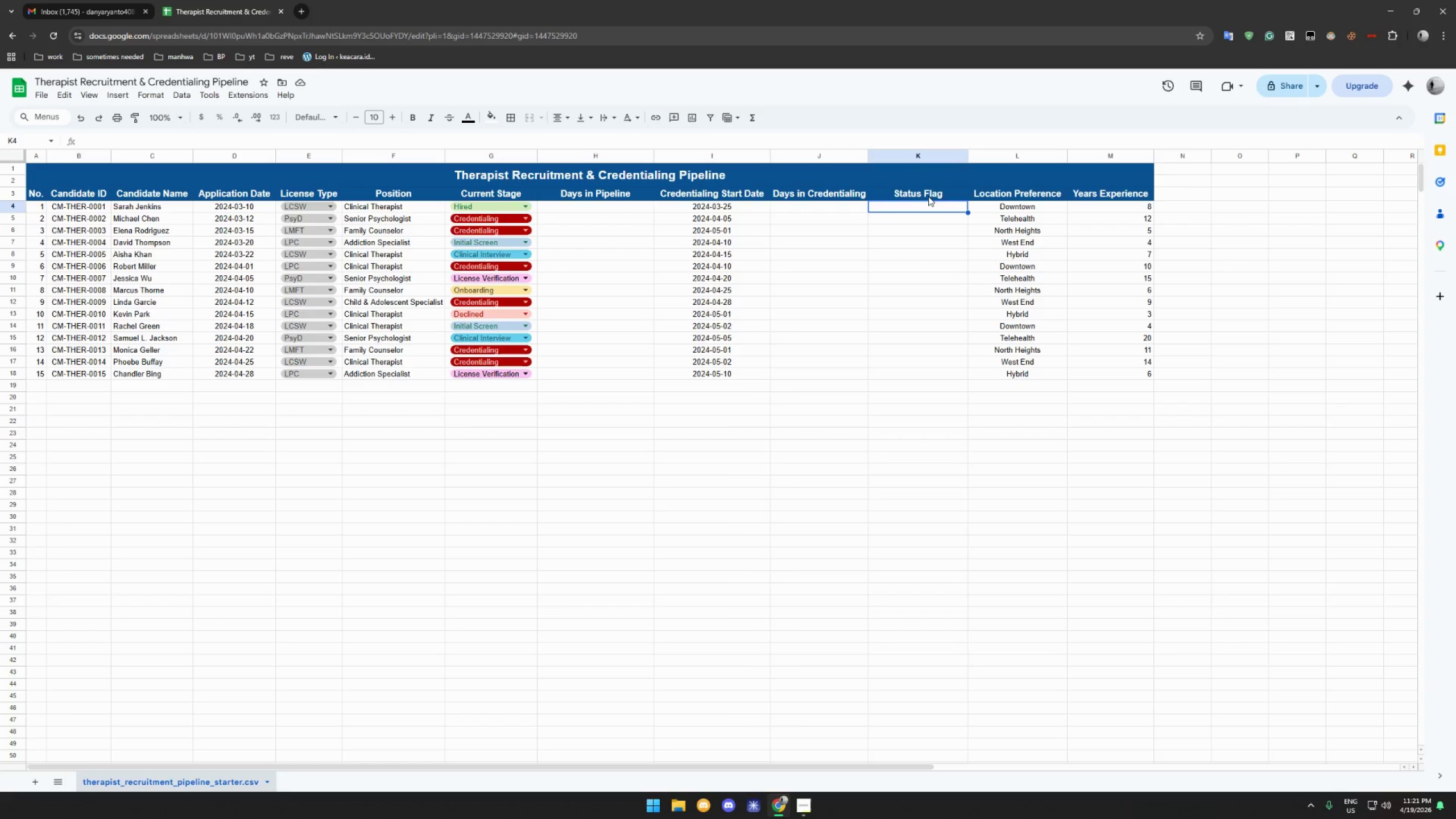 
wait(22.34)
 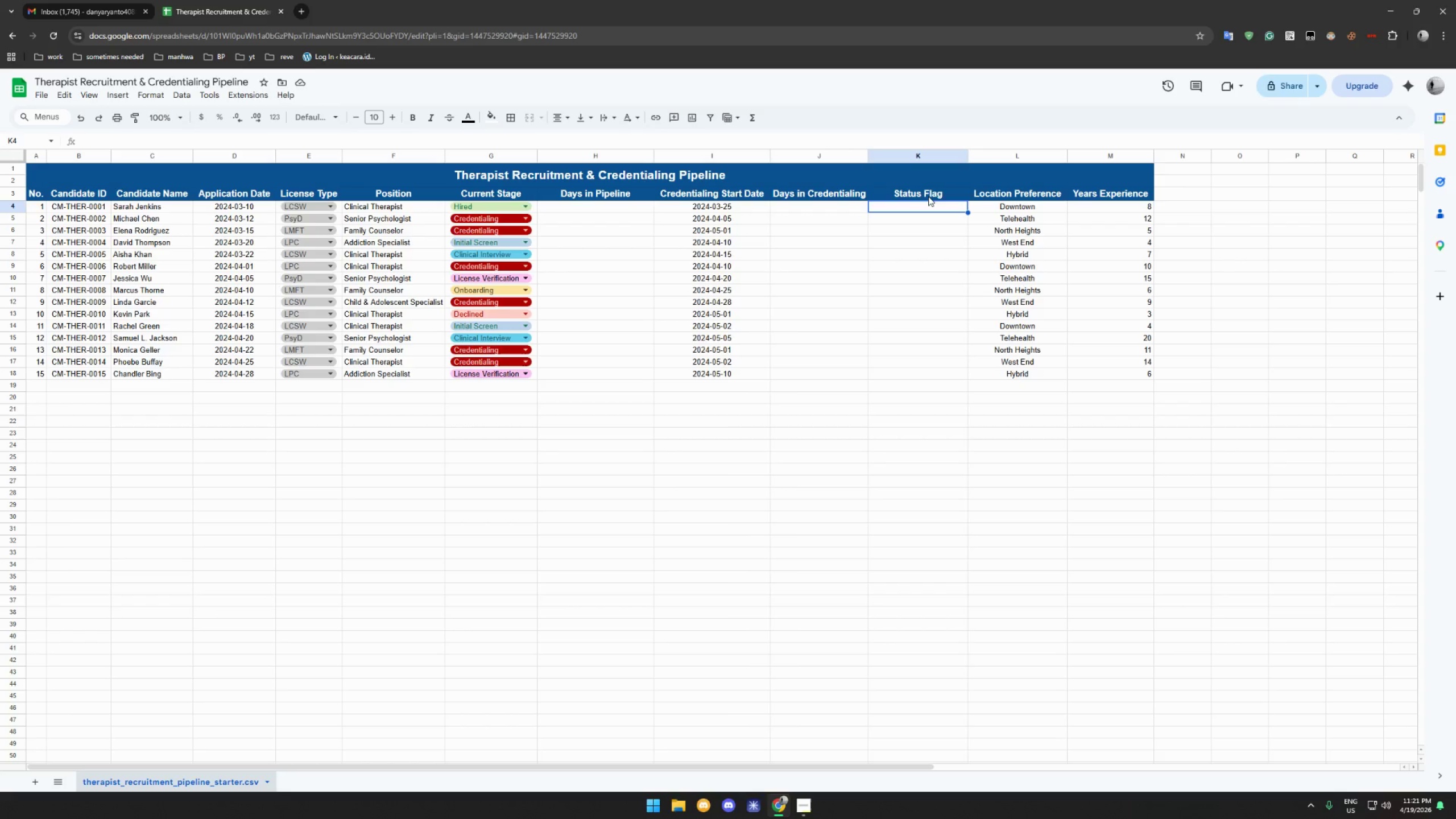 
left_click([804, 812])